 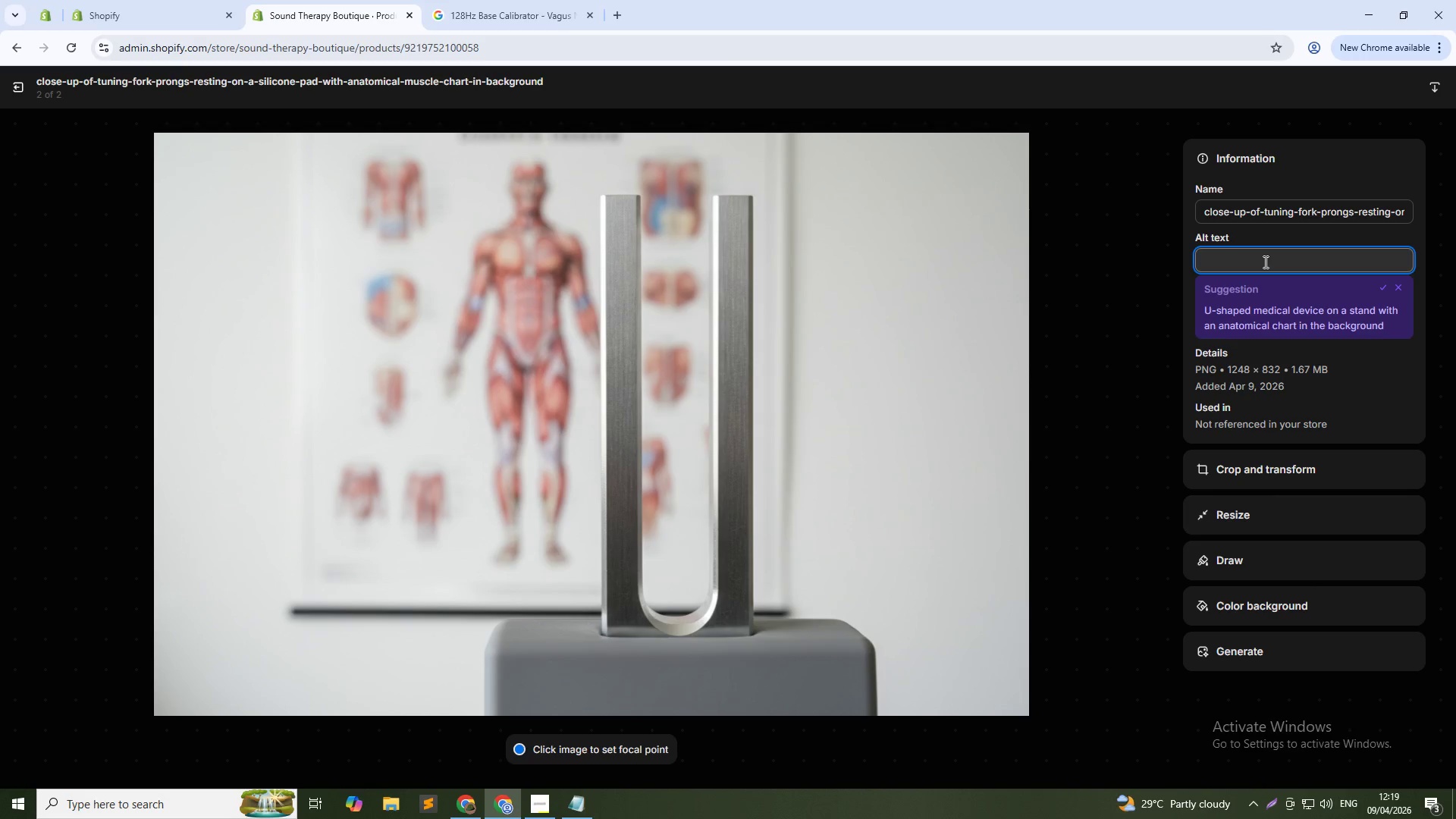 
hold_key(key=ShiftLeft, duration=0.44)
 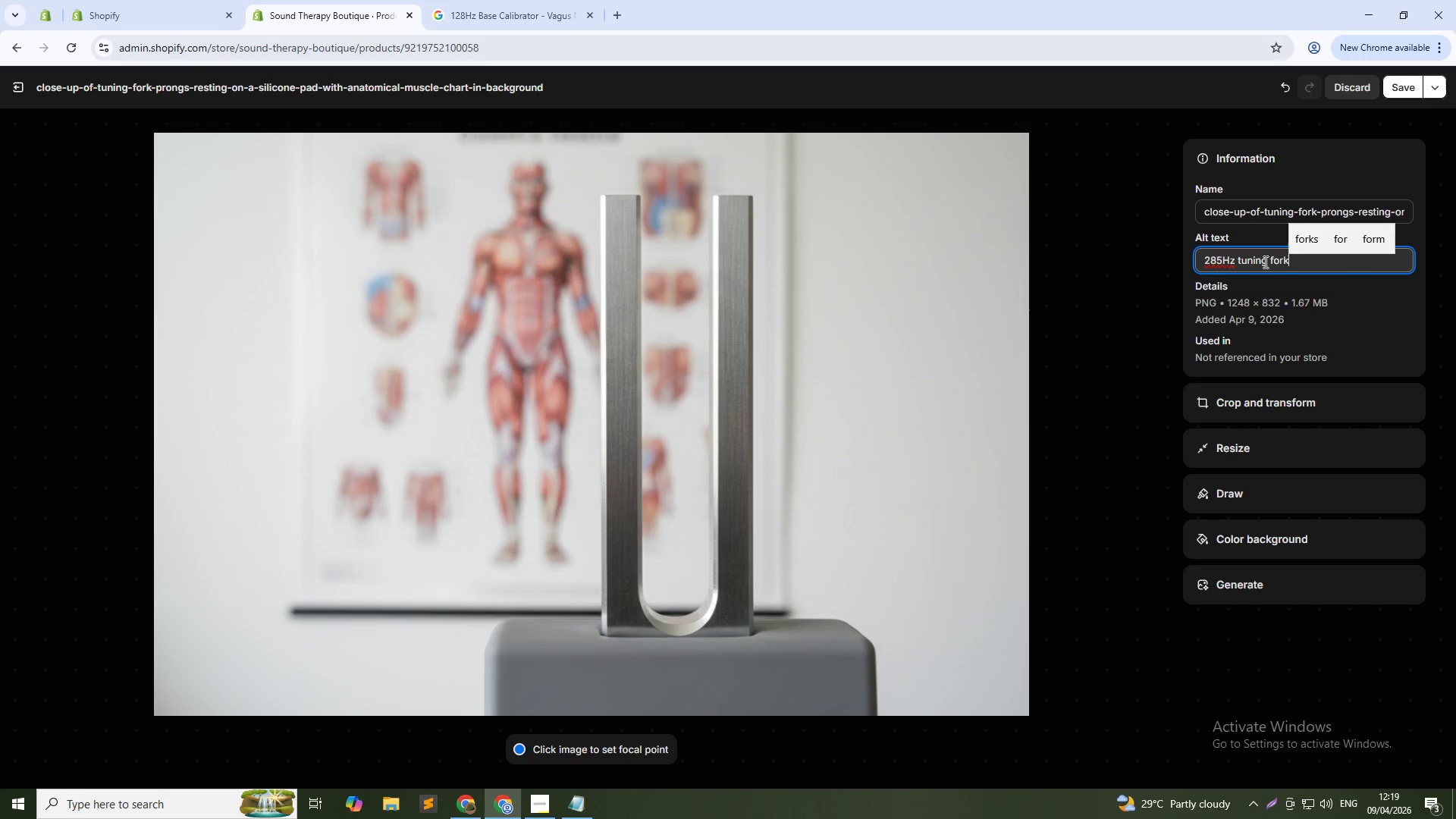 
wait(9.59)
 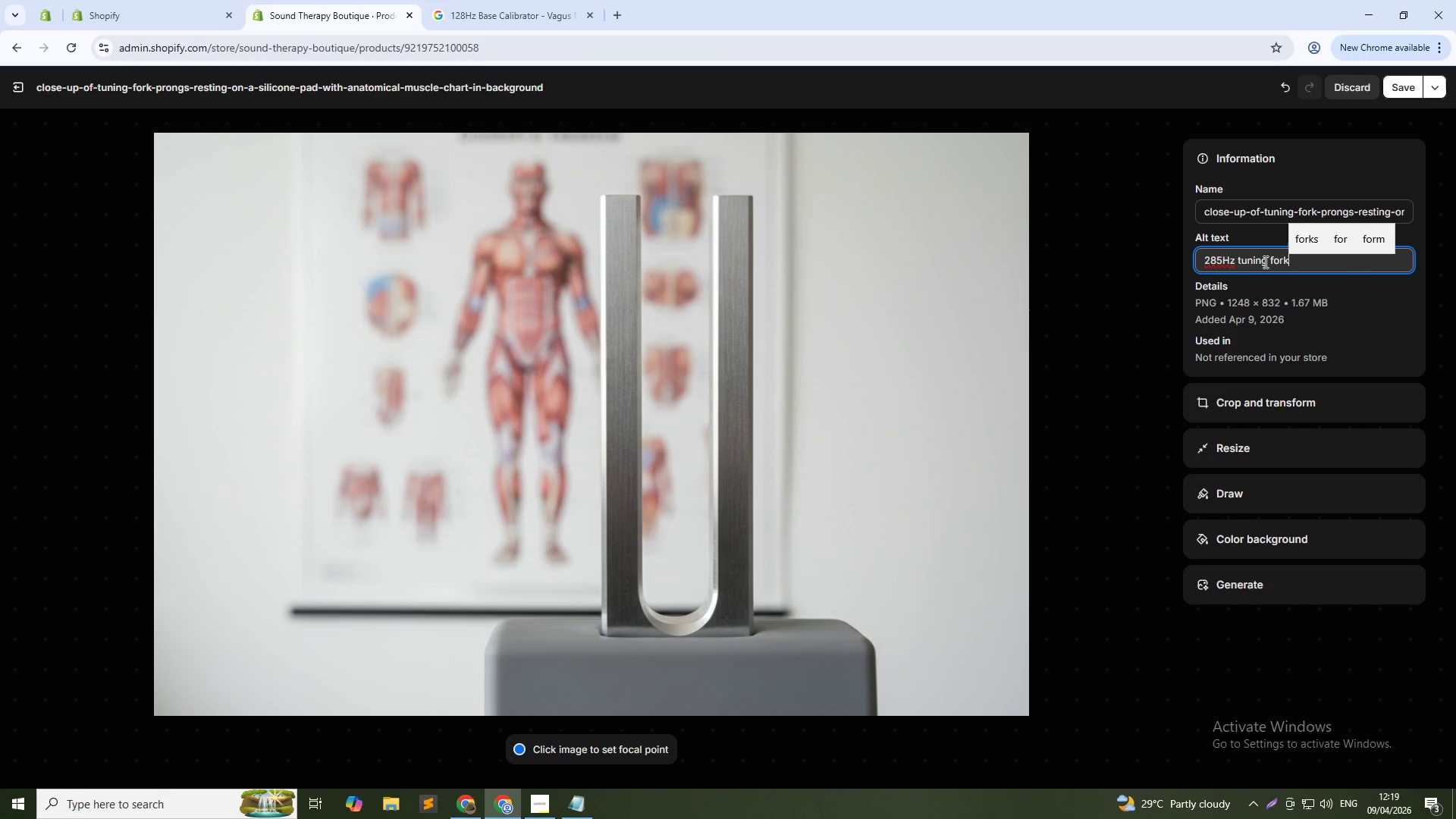 
hold_key(key=O, duration=0.31)
 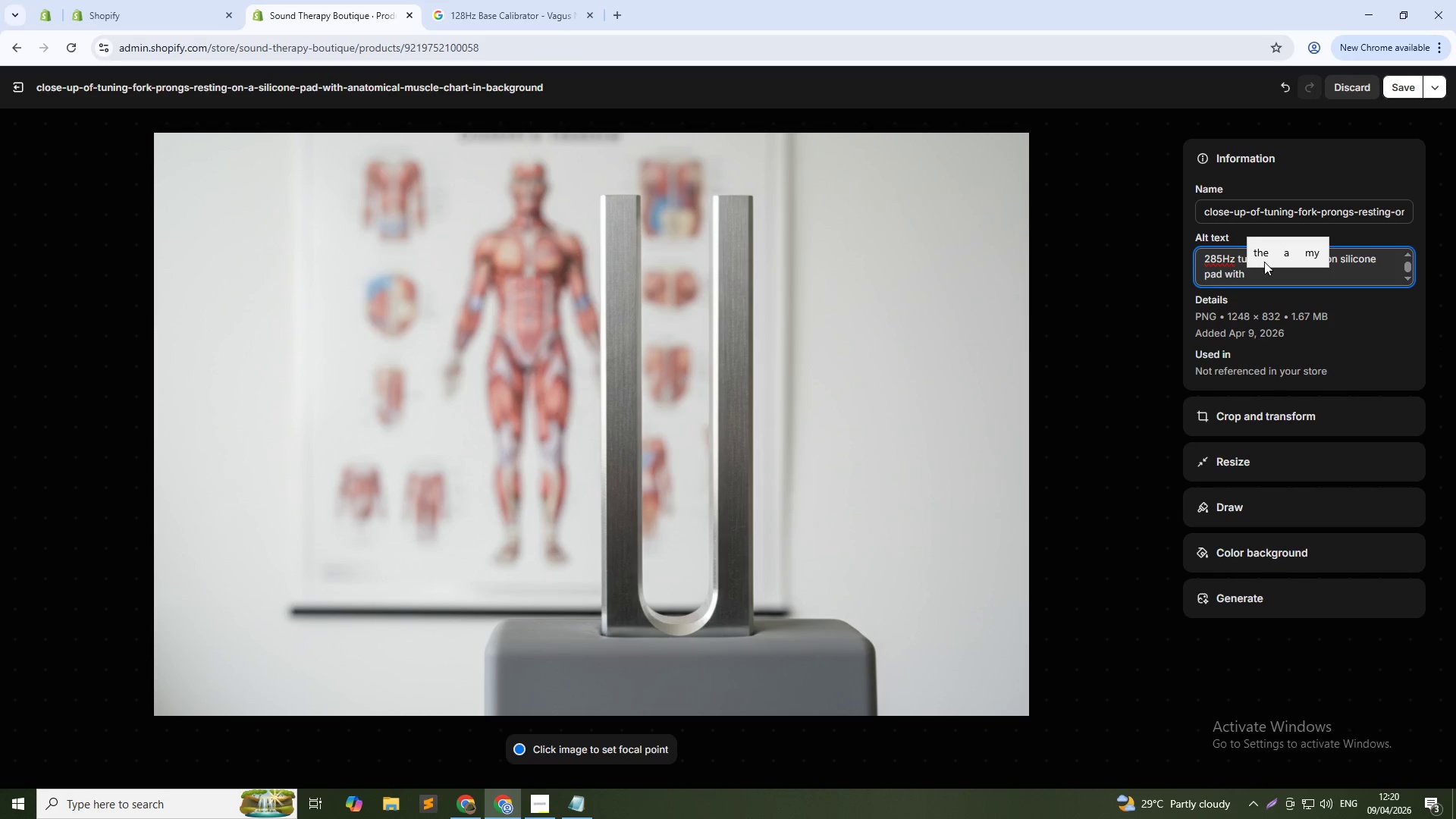 
wait(7.99)
 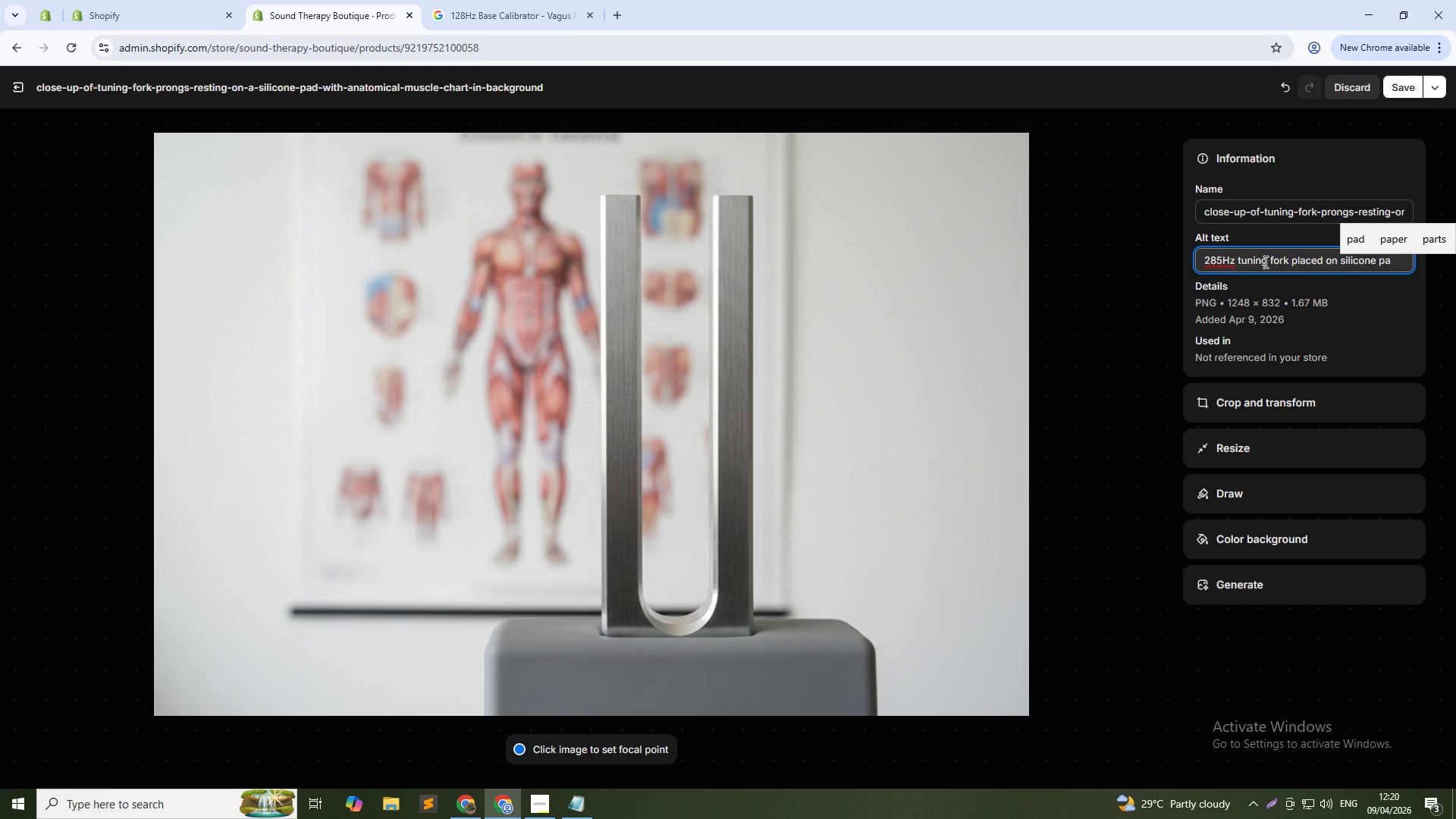 
type(human muscle anatomy reference chart)
 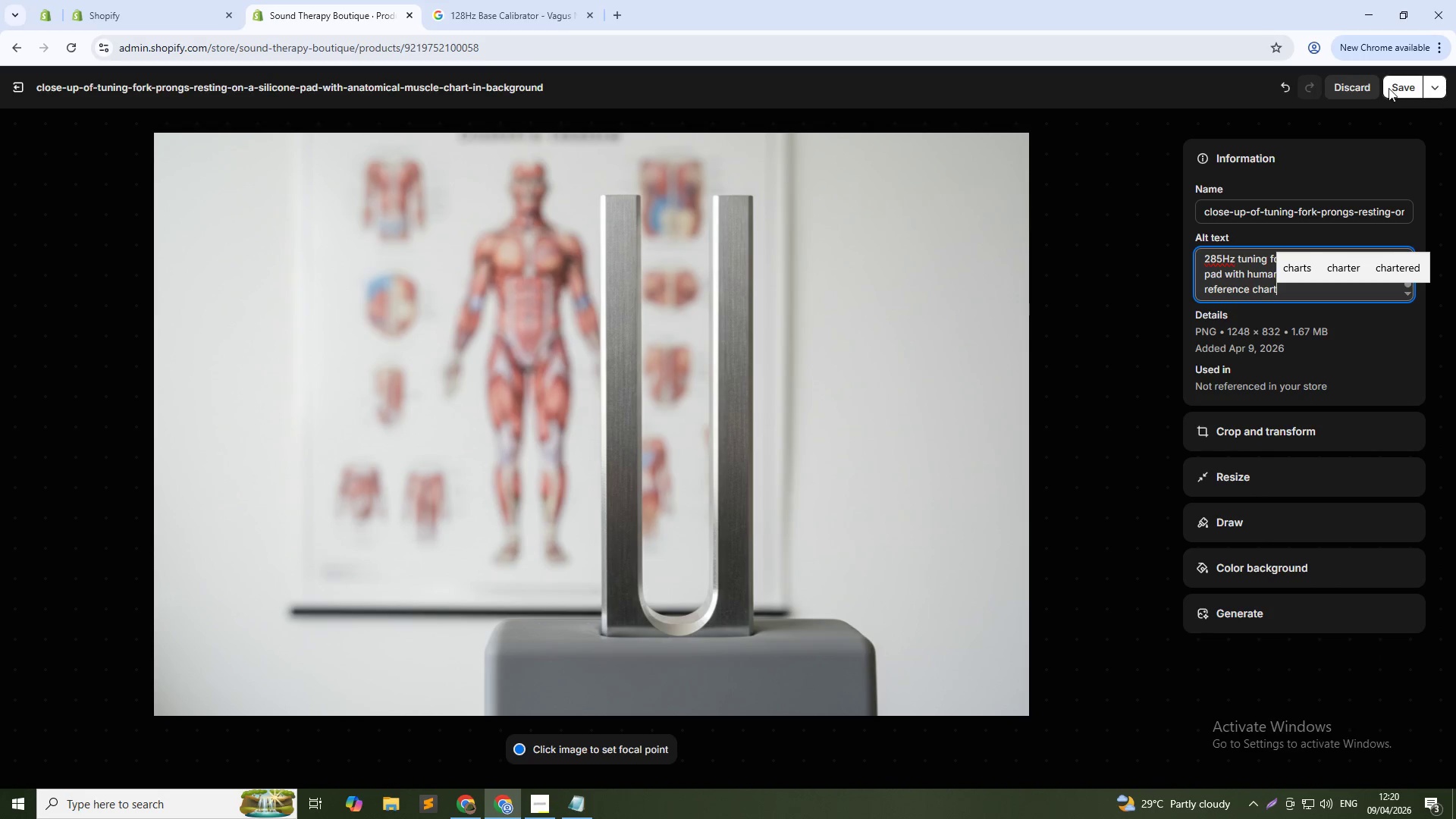 
left_click([1398, 86])
 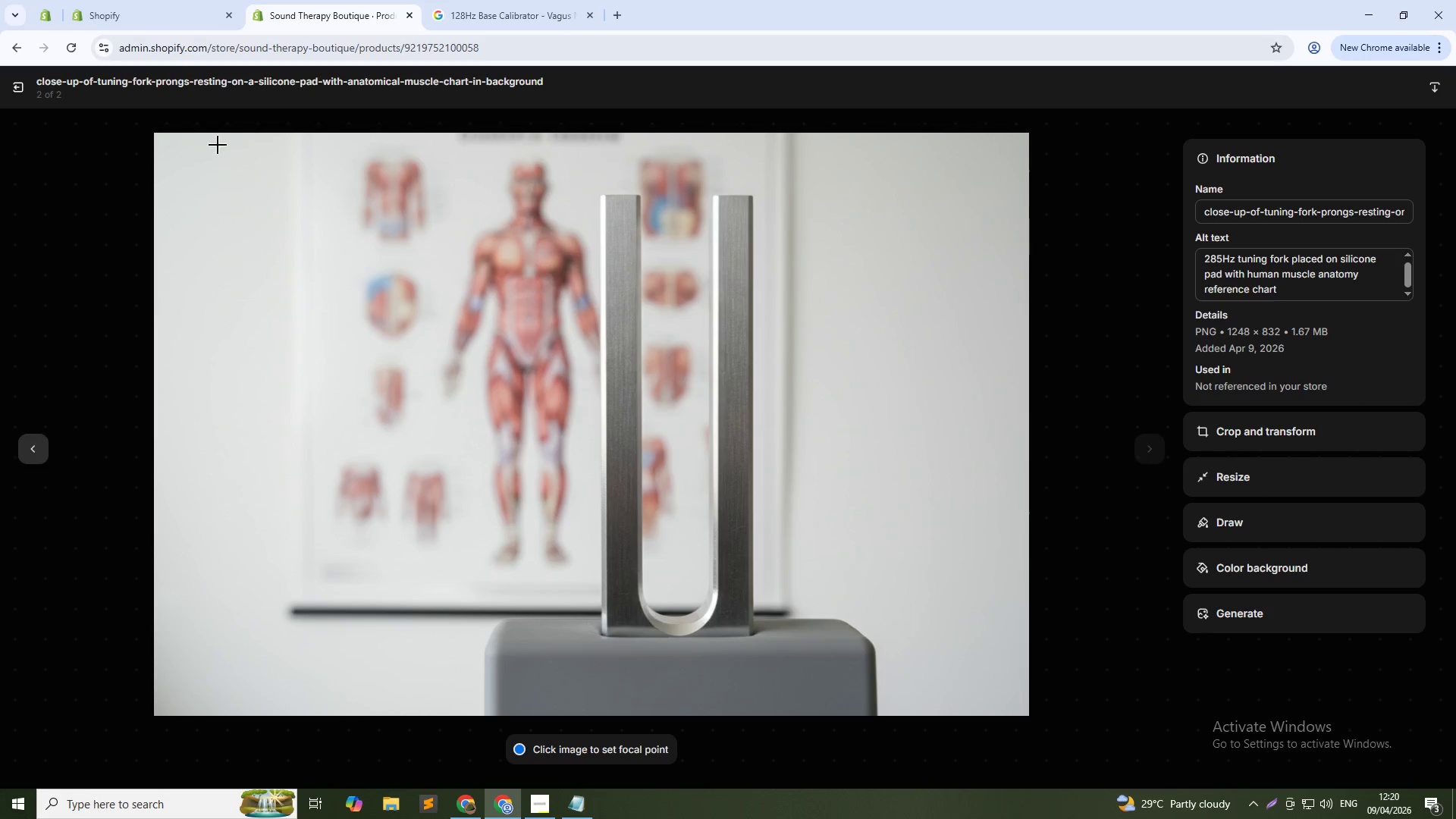 
wait(5.44)
 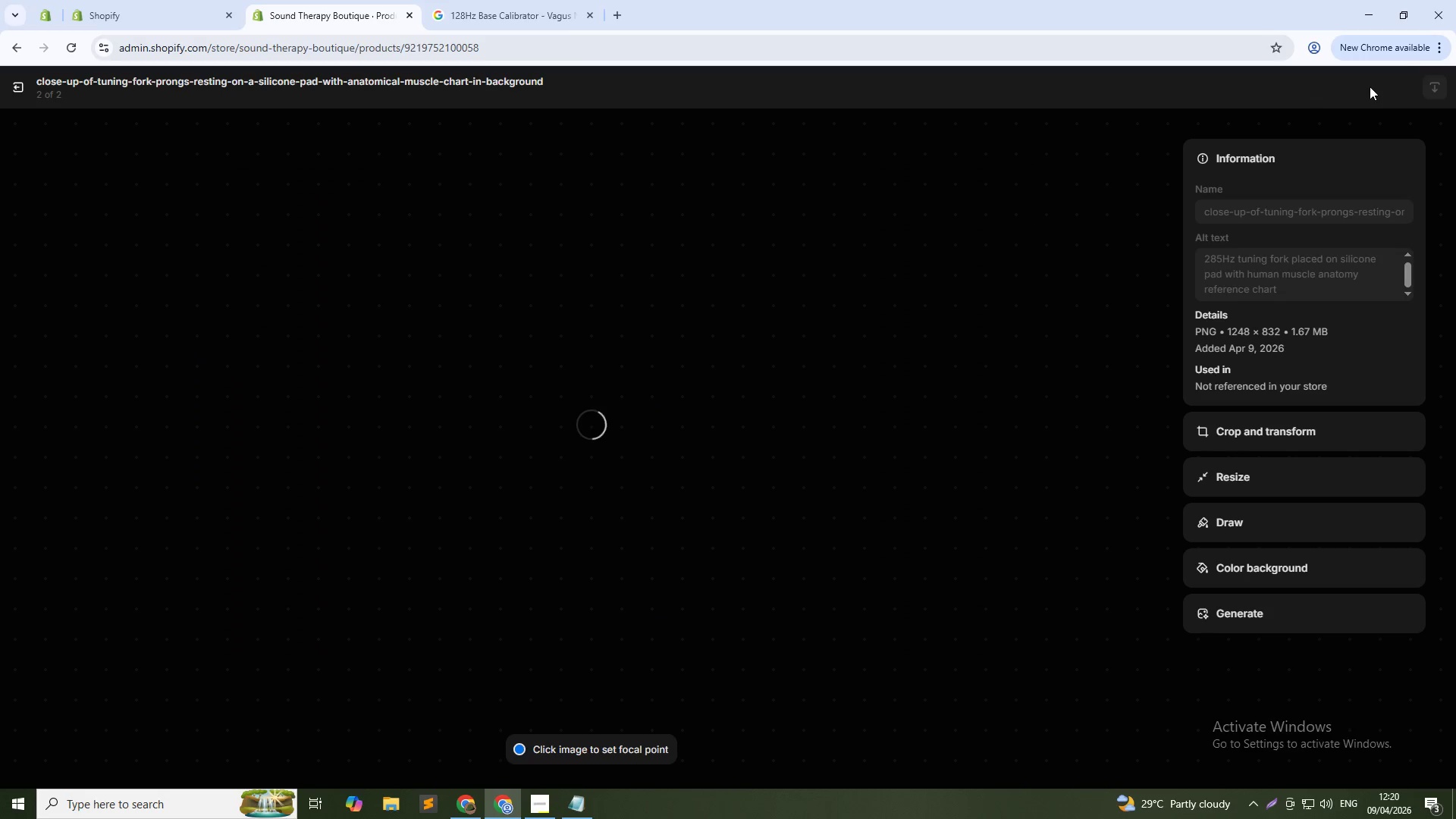 
left_click([20, 83])
 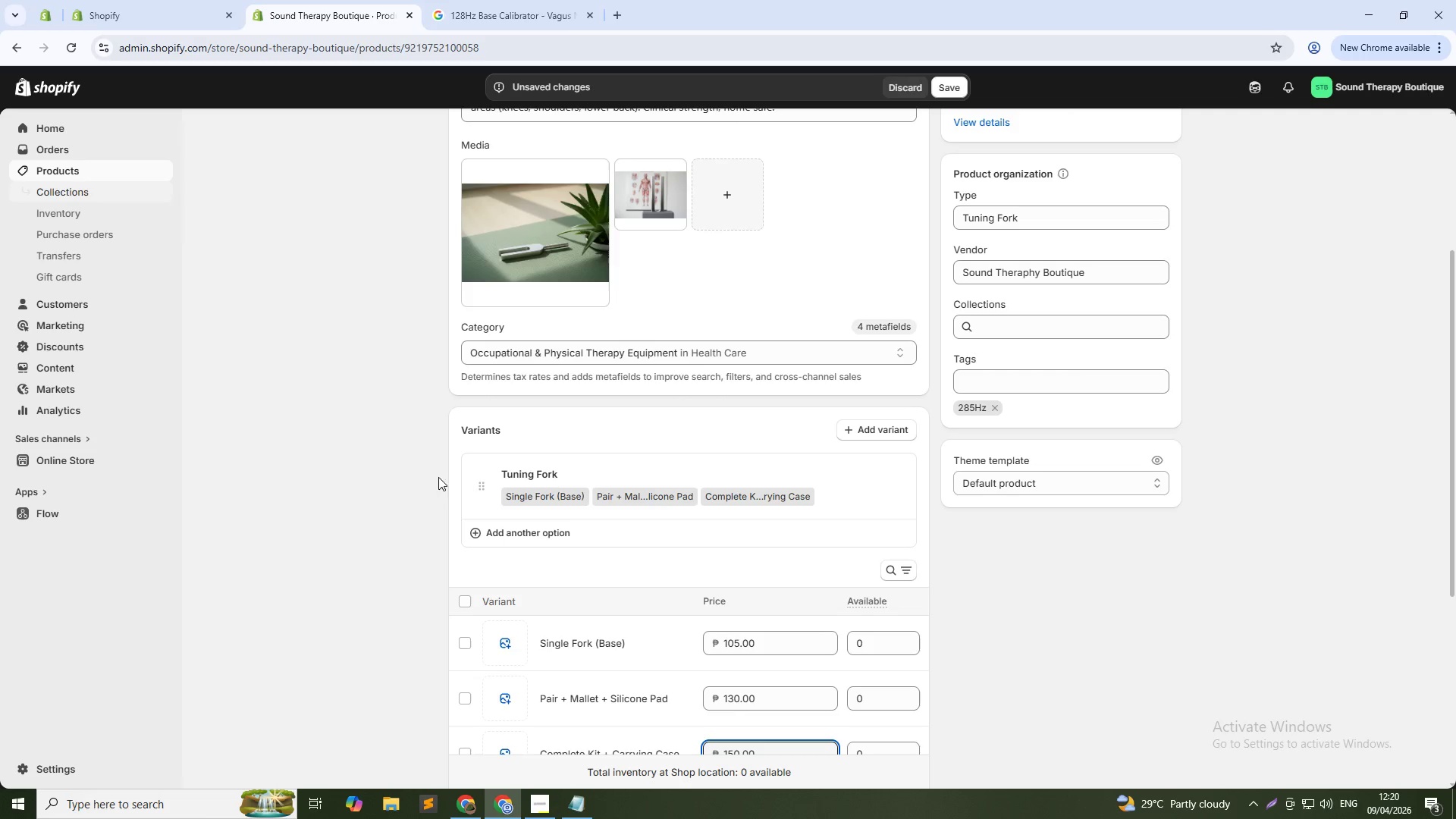 
scroll: coordinate [612, 559], scroll_direction: down, amount: 10.0
 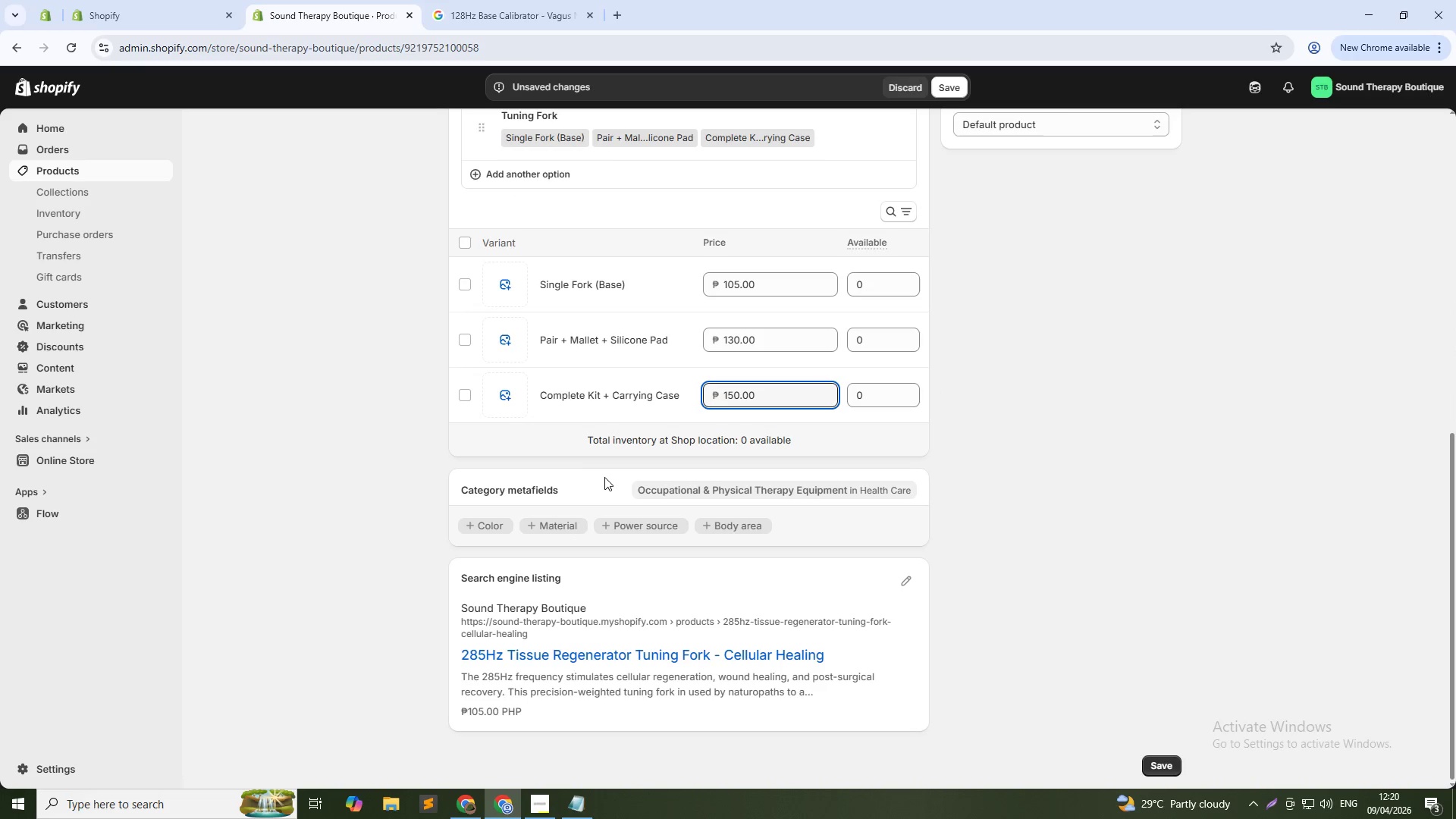 
left_click([906, 573])
 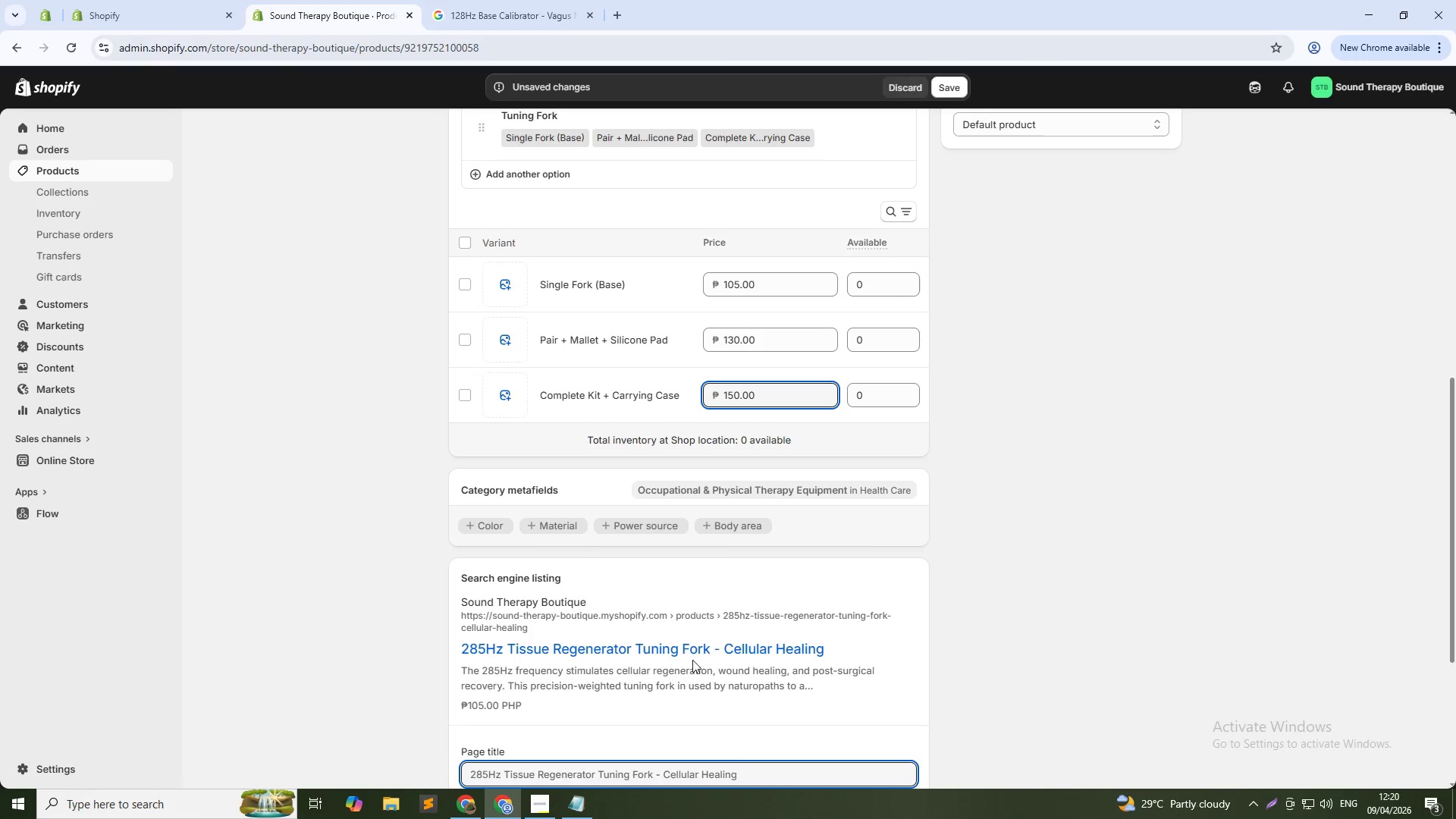 
scroll: coordinate [692, 660], scroll_direction: down, amount: 1.0
 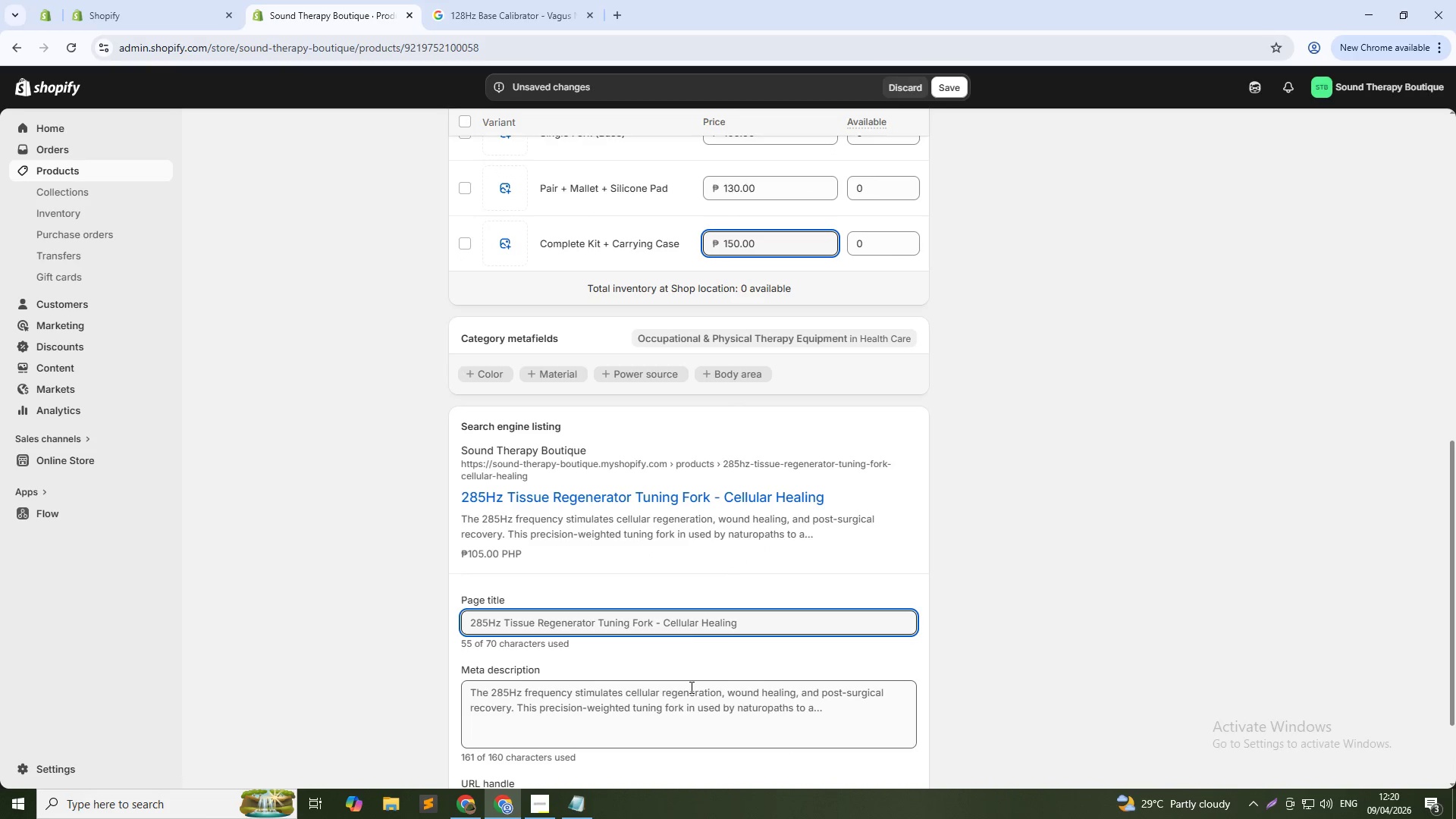 
wait(6.25)
 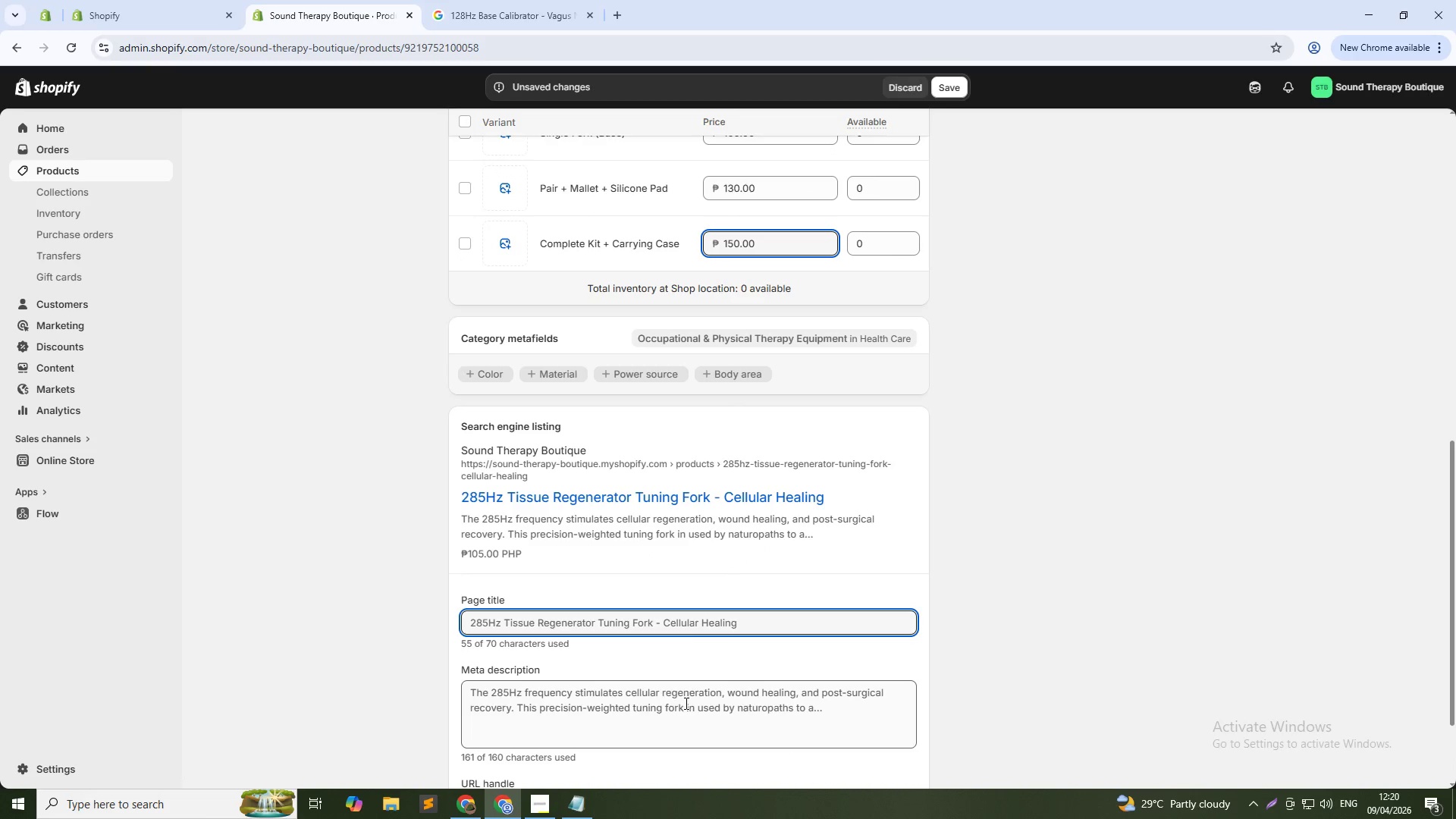 
left_click([707, 701])
 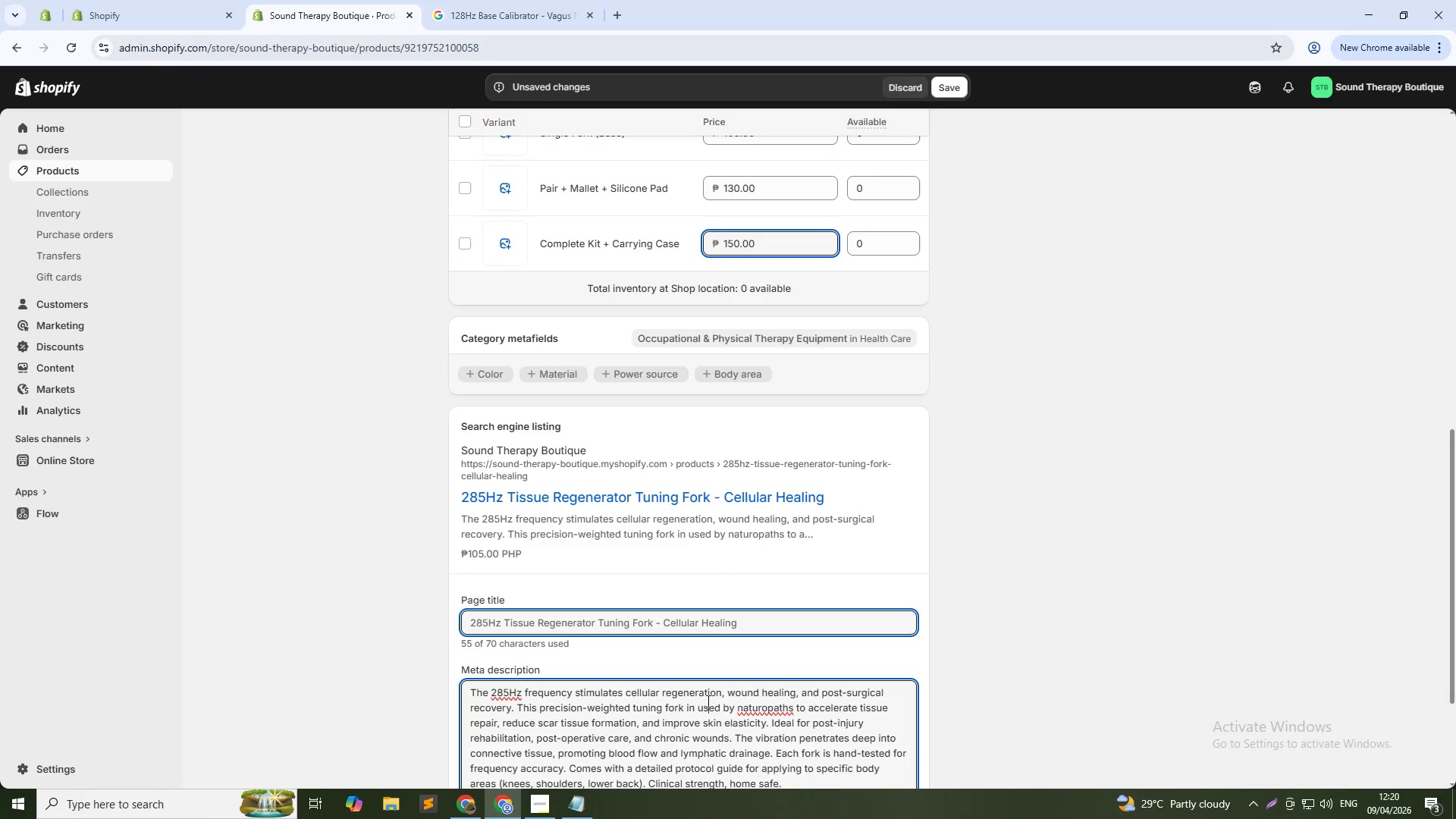 
key(Control+ControlLeft)
 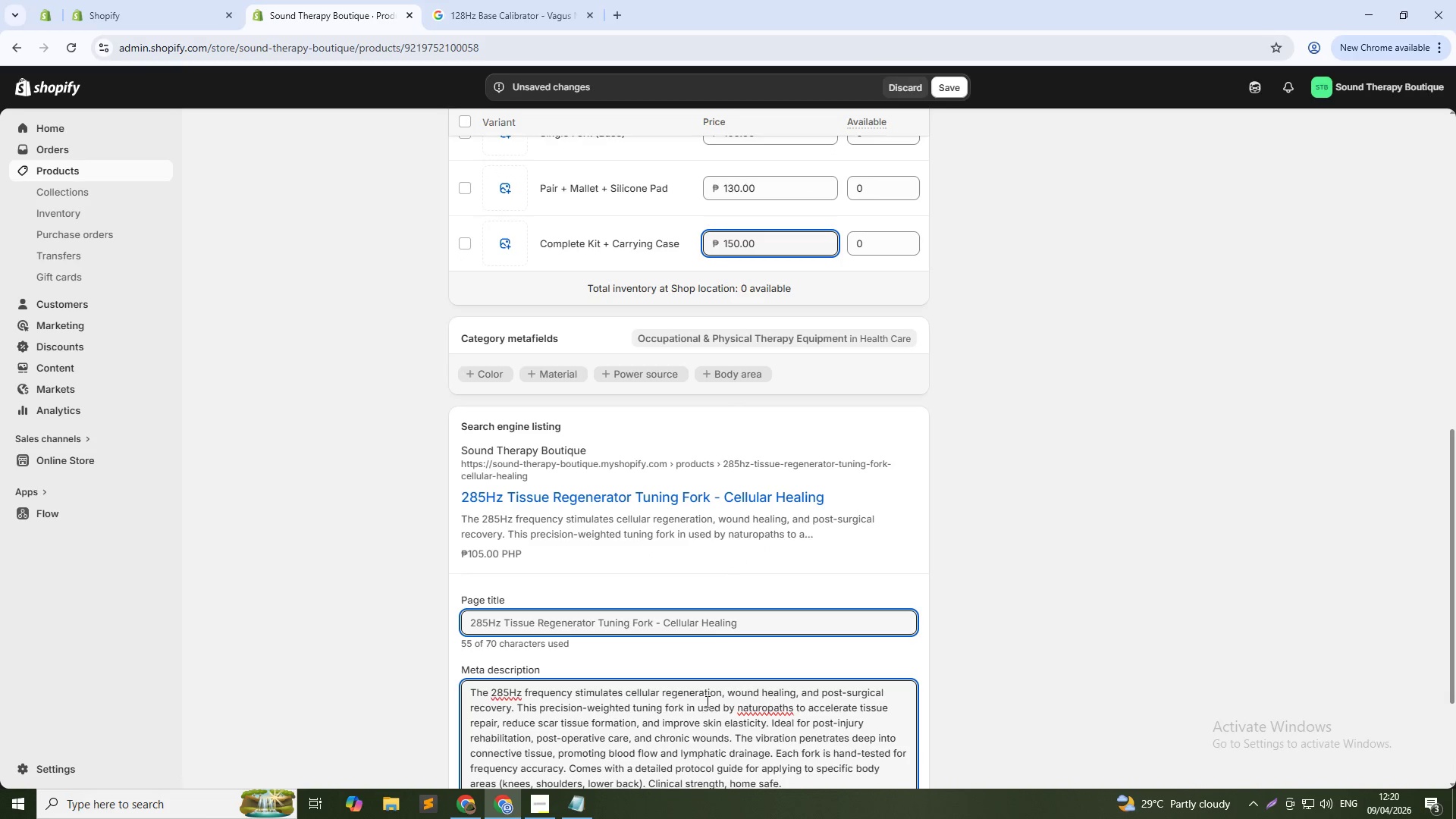 
key(Control+A)
 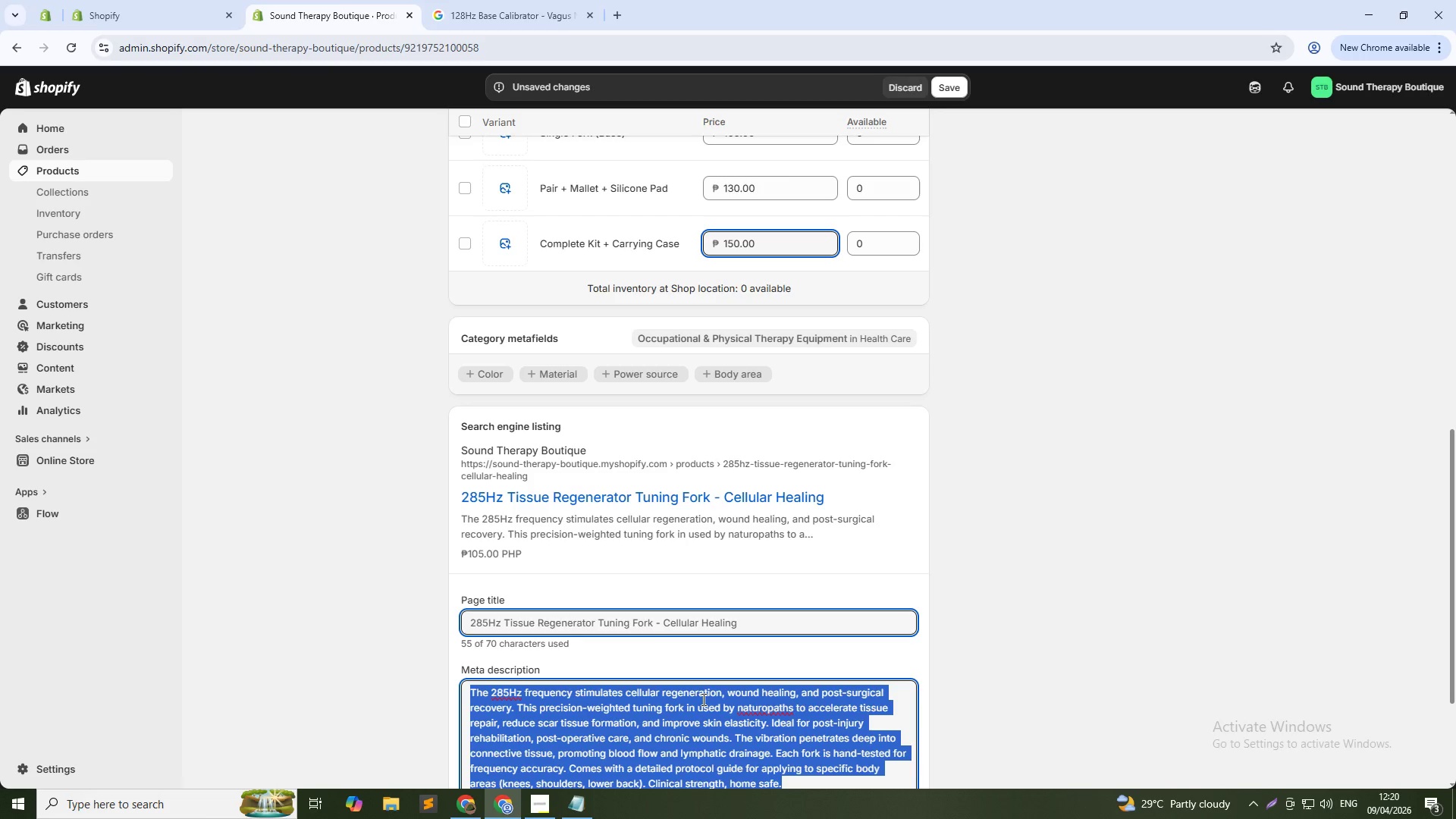 
type(285Hz weighted fork for qund)
key(Backspace)
key(Backspace)
key(Backspace)
key(Backspace)
key(Backspace)
type(wound healing )
key(Backspace)
type(, post-suregery recovery & scar reduction)
 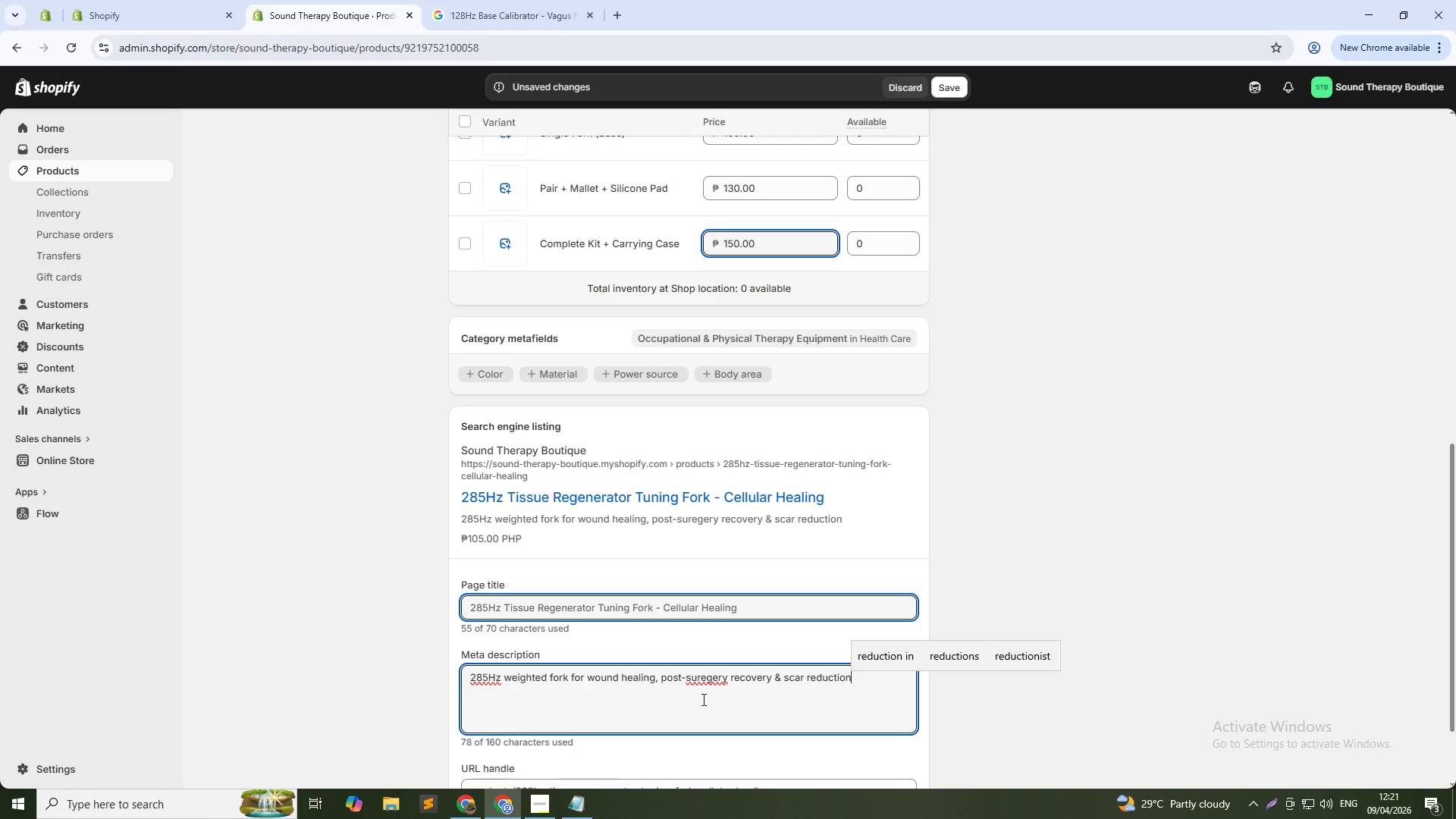 
type(. Naturopathic-grade. Incudes protocol guide.)
 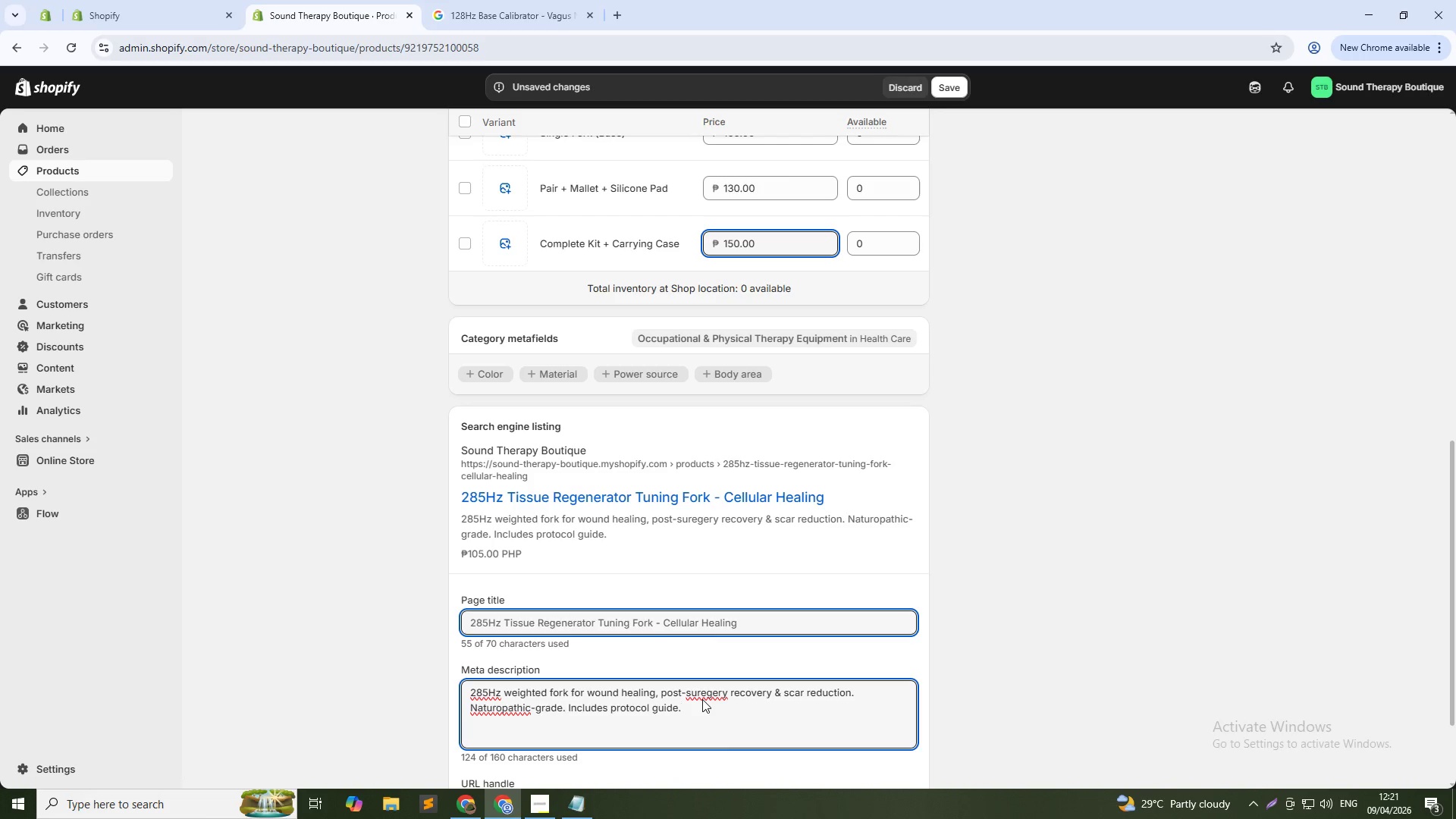 
wait(14.98)
 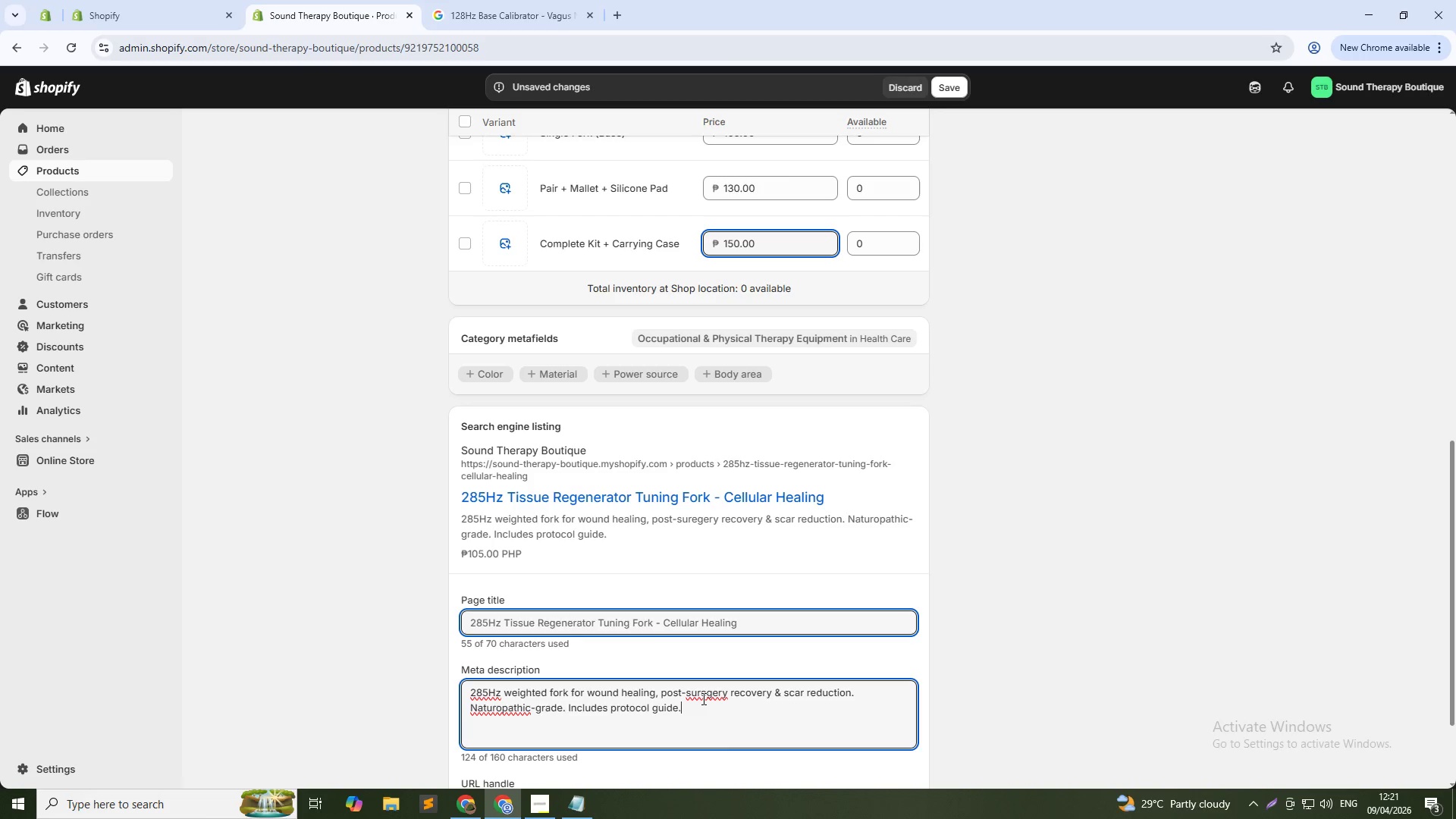 
left_click([705, 694])
 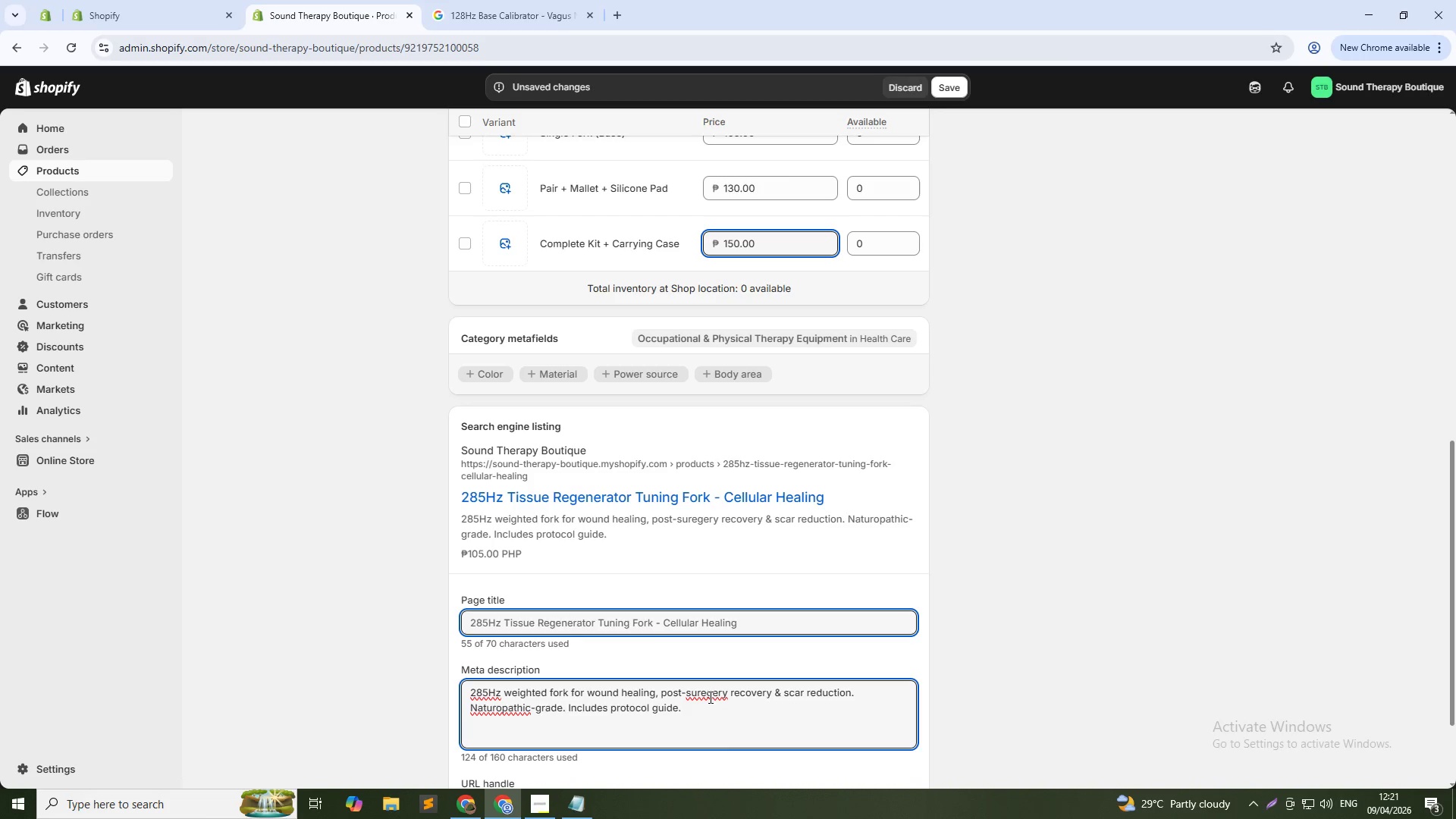 
key(Backspace)
 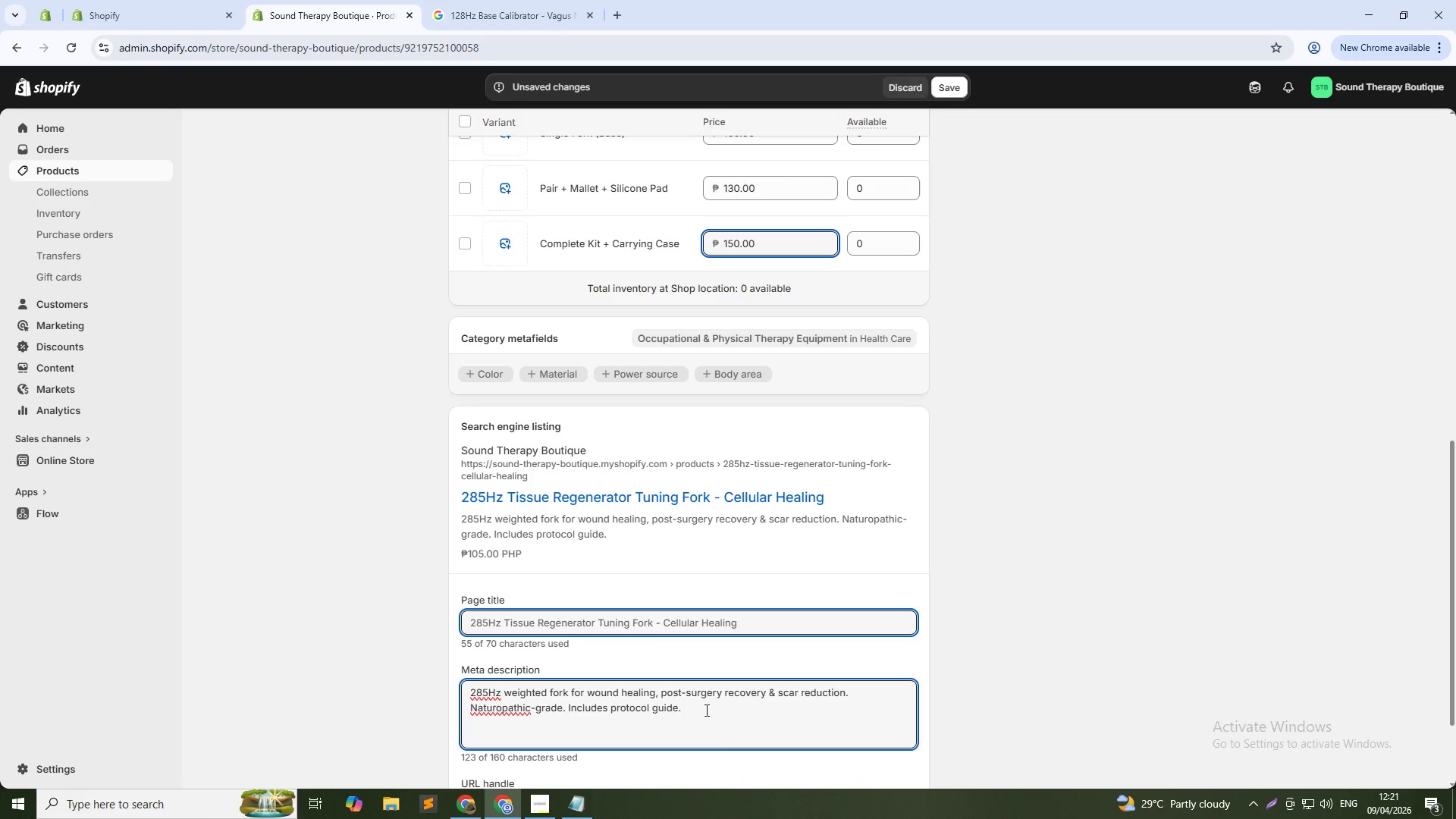 
left_click([705, 710])
 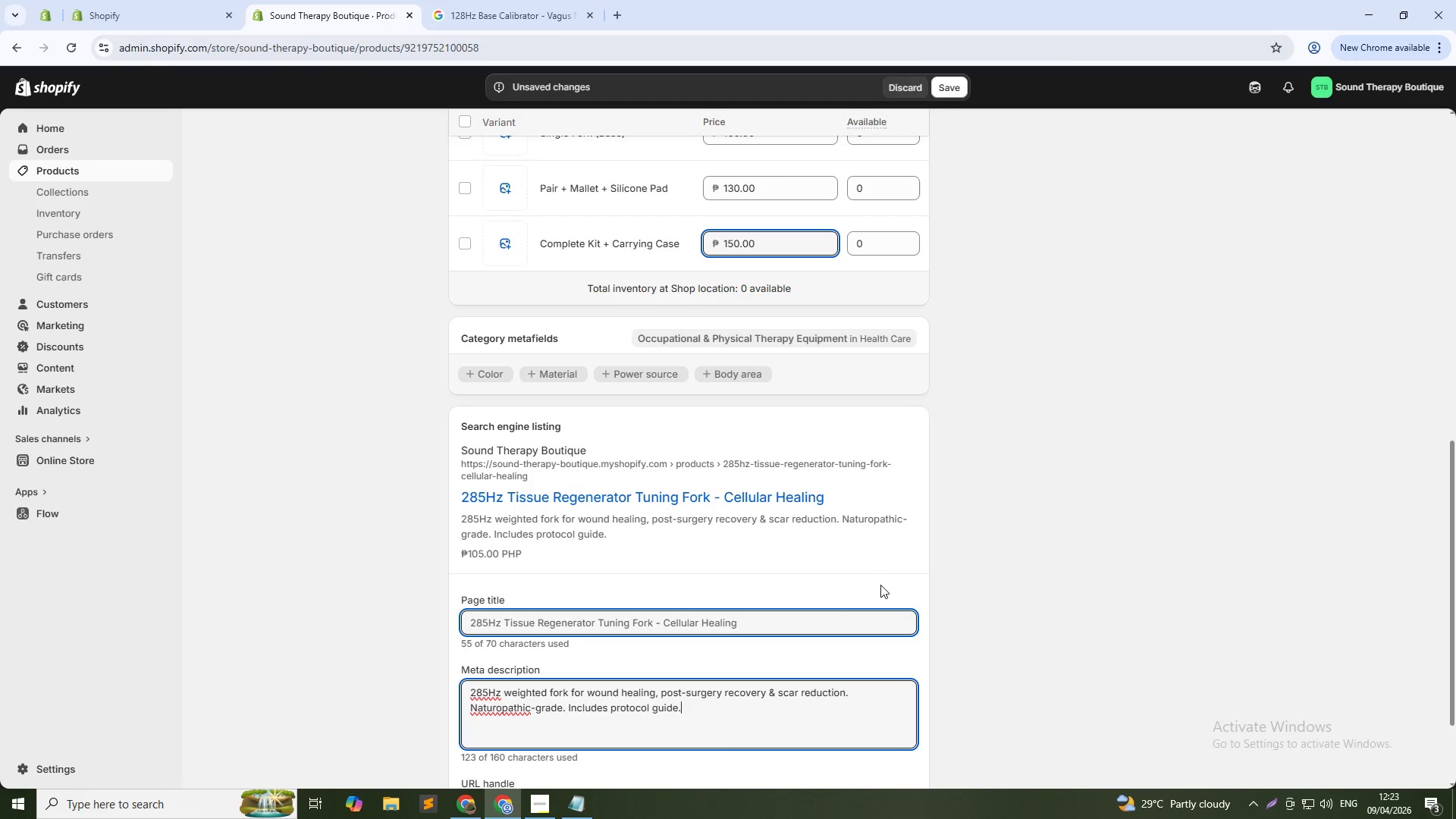 
wait(74.08)
 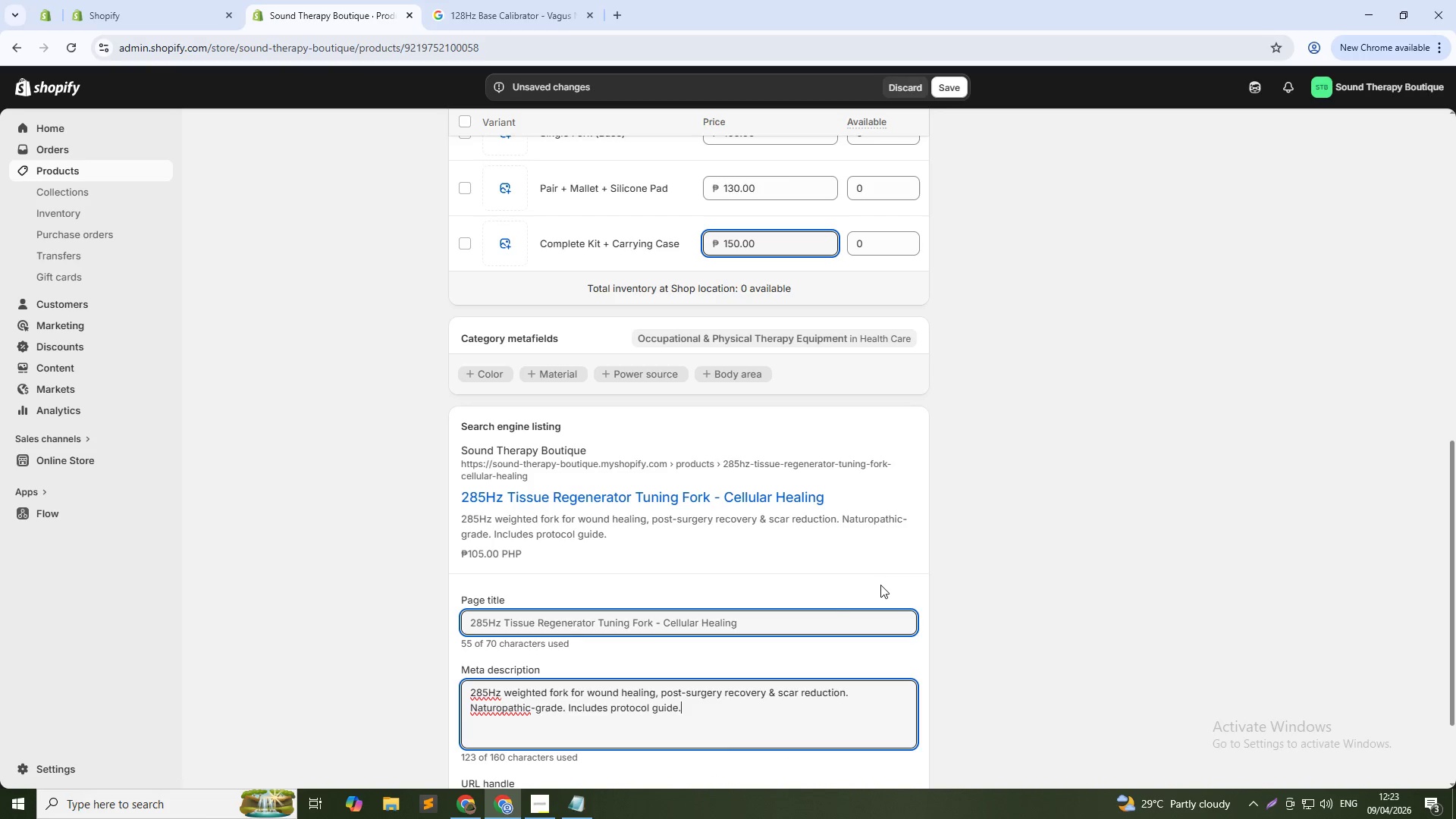 
scroll: coordinate [858, 535], scroll_direction: up, amount: 6.0
 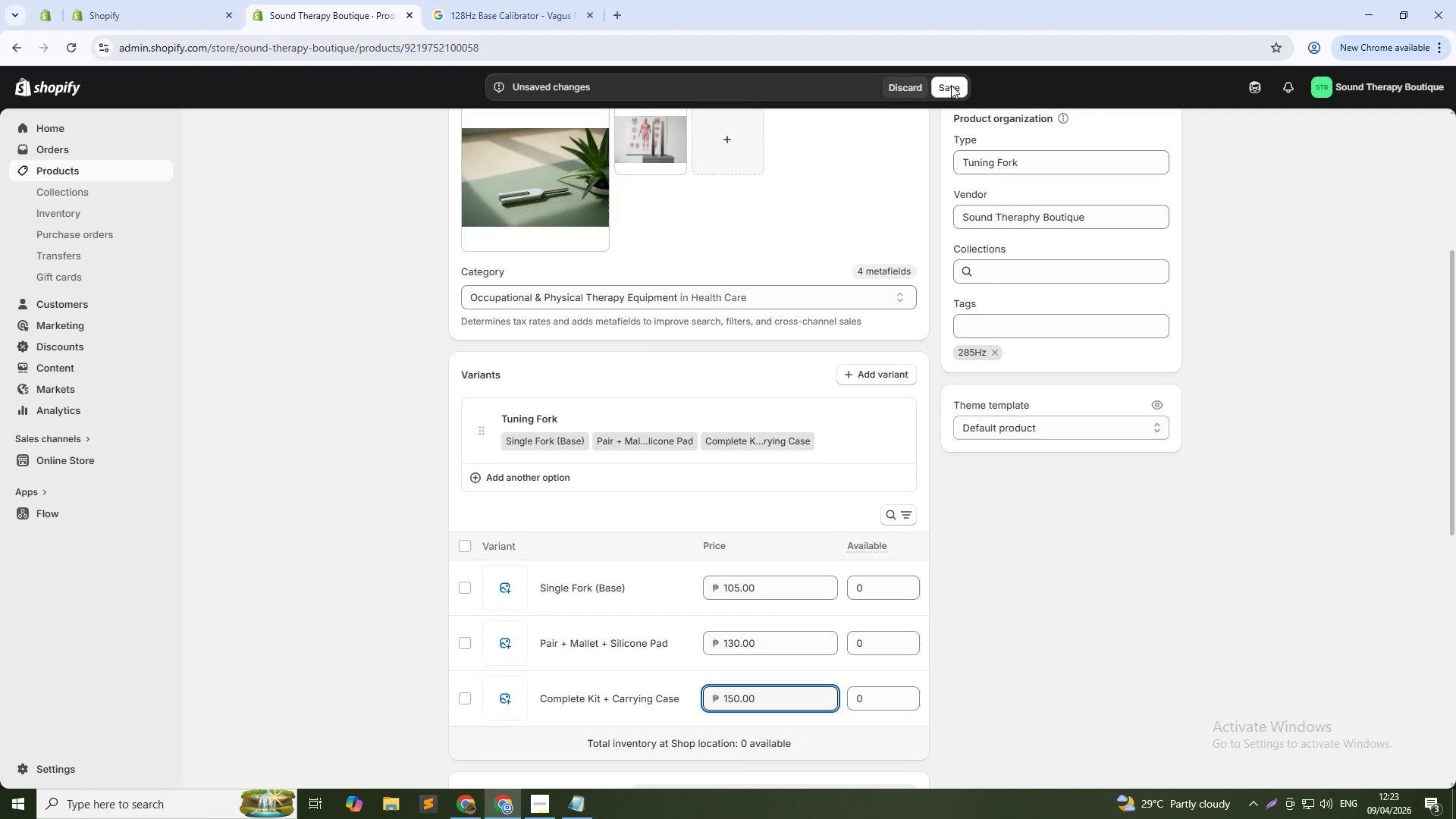 
left_click([940, 90])
 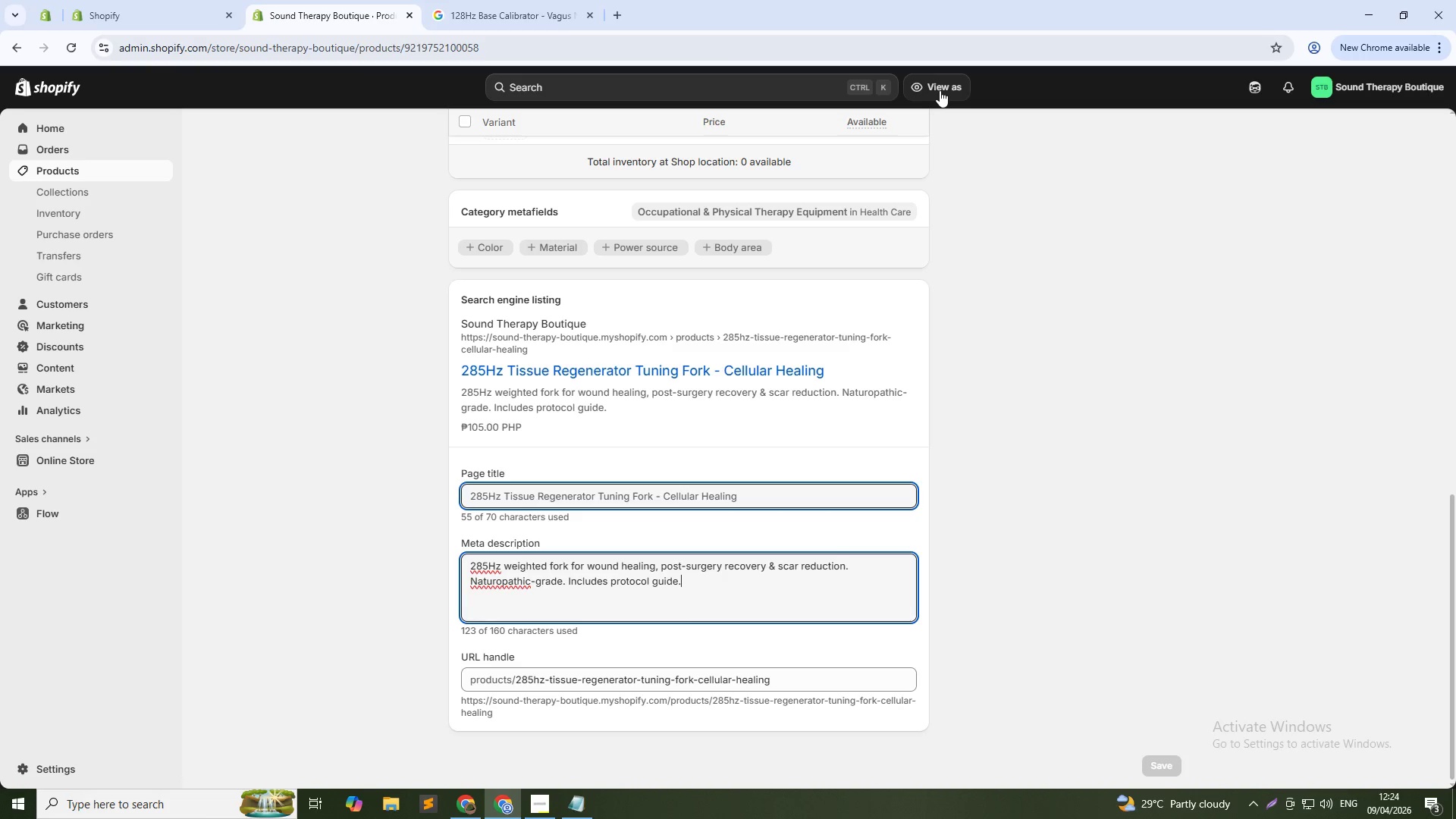 
wait(84.25)
 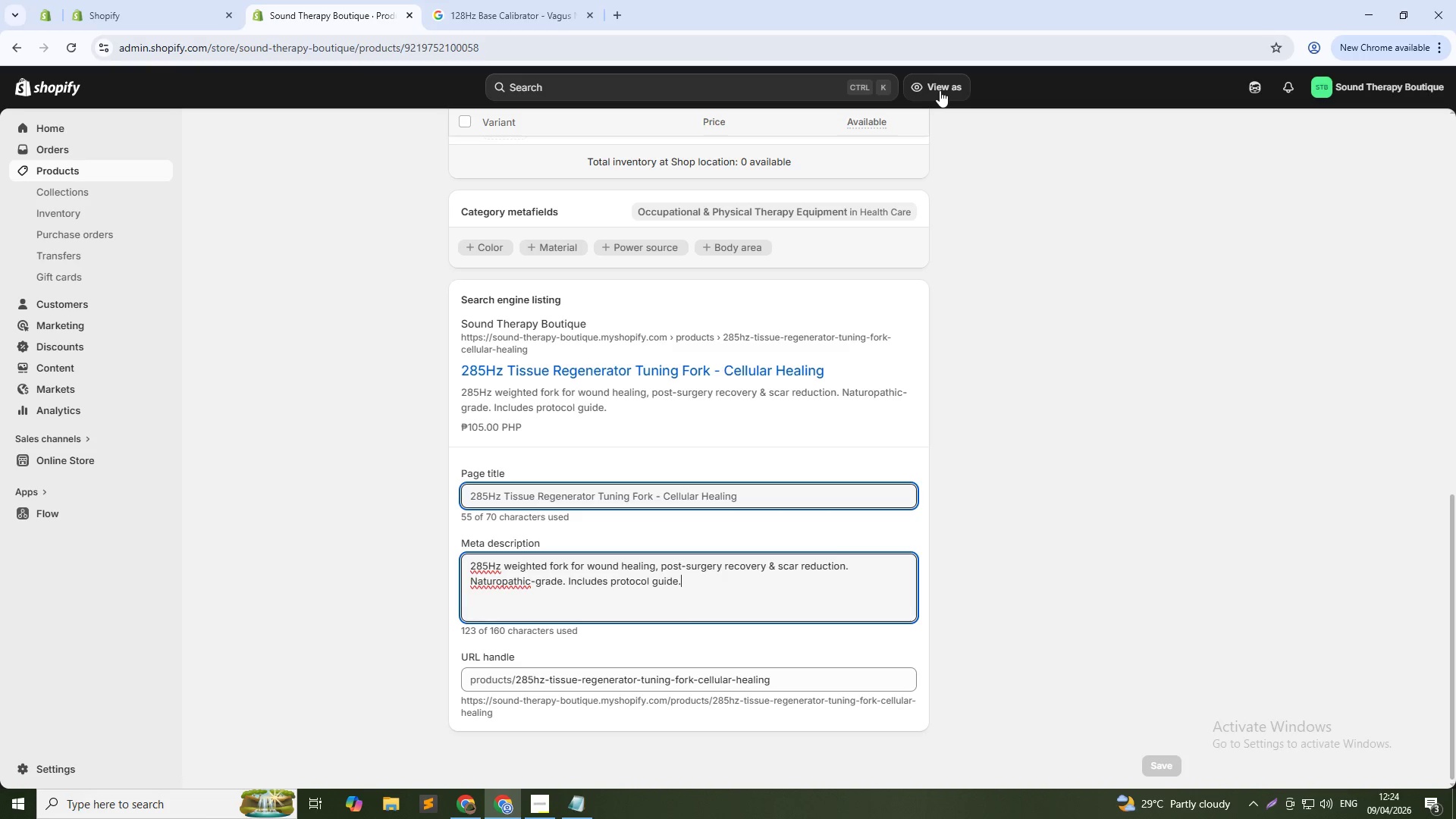 
scroll: coordinate [582, 253], scroll_direction: up, amount: 26.0
 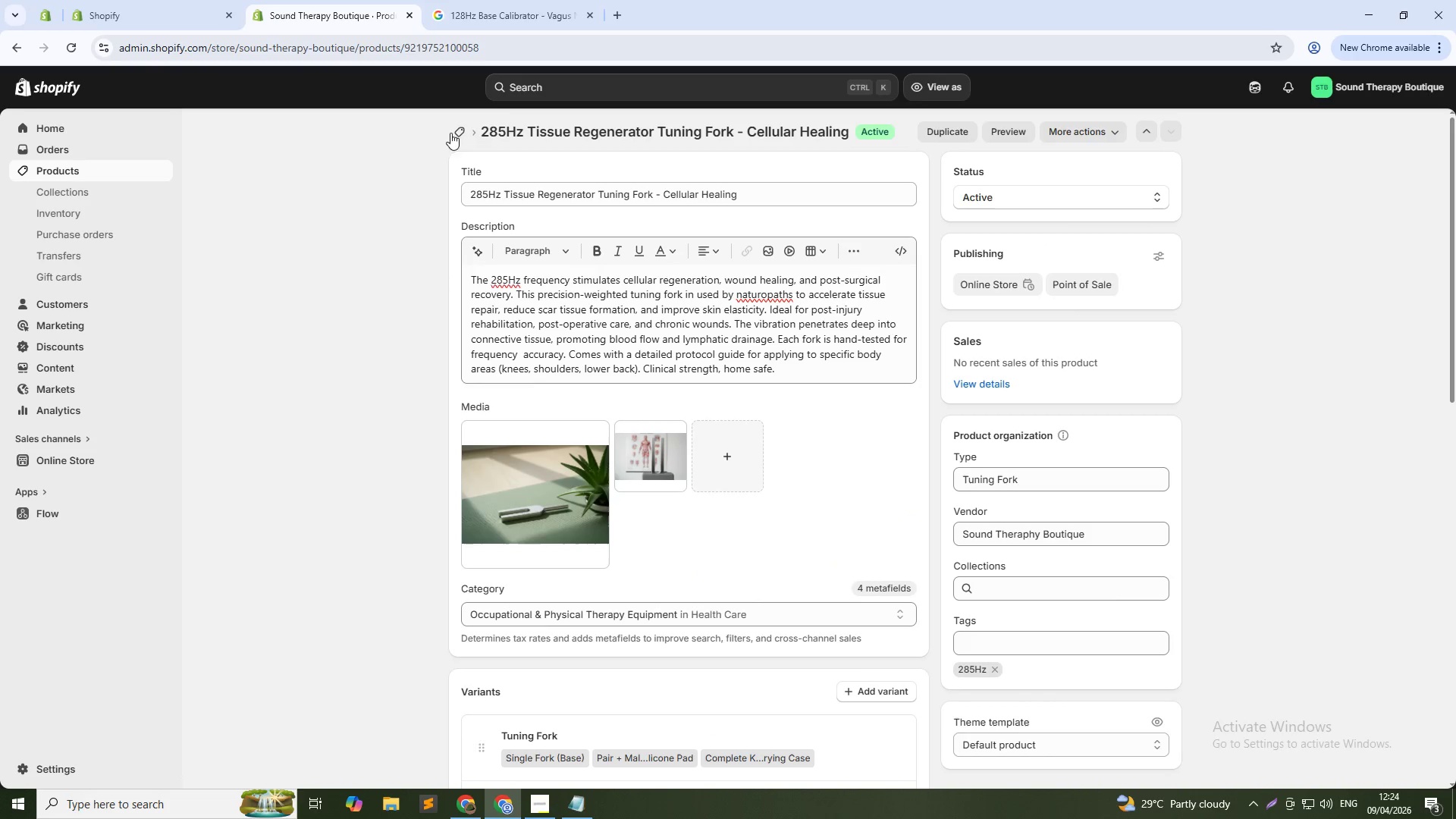 
left_click([460, 133])
 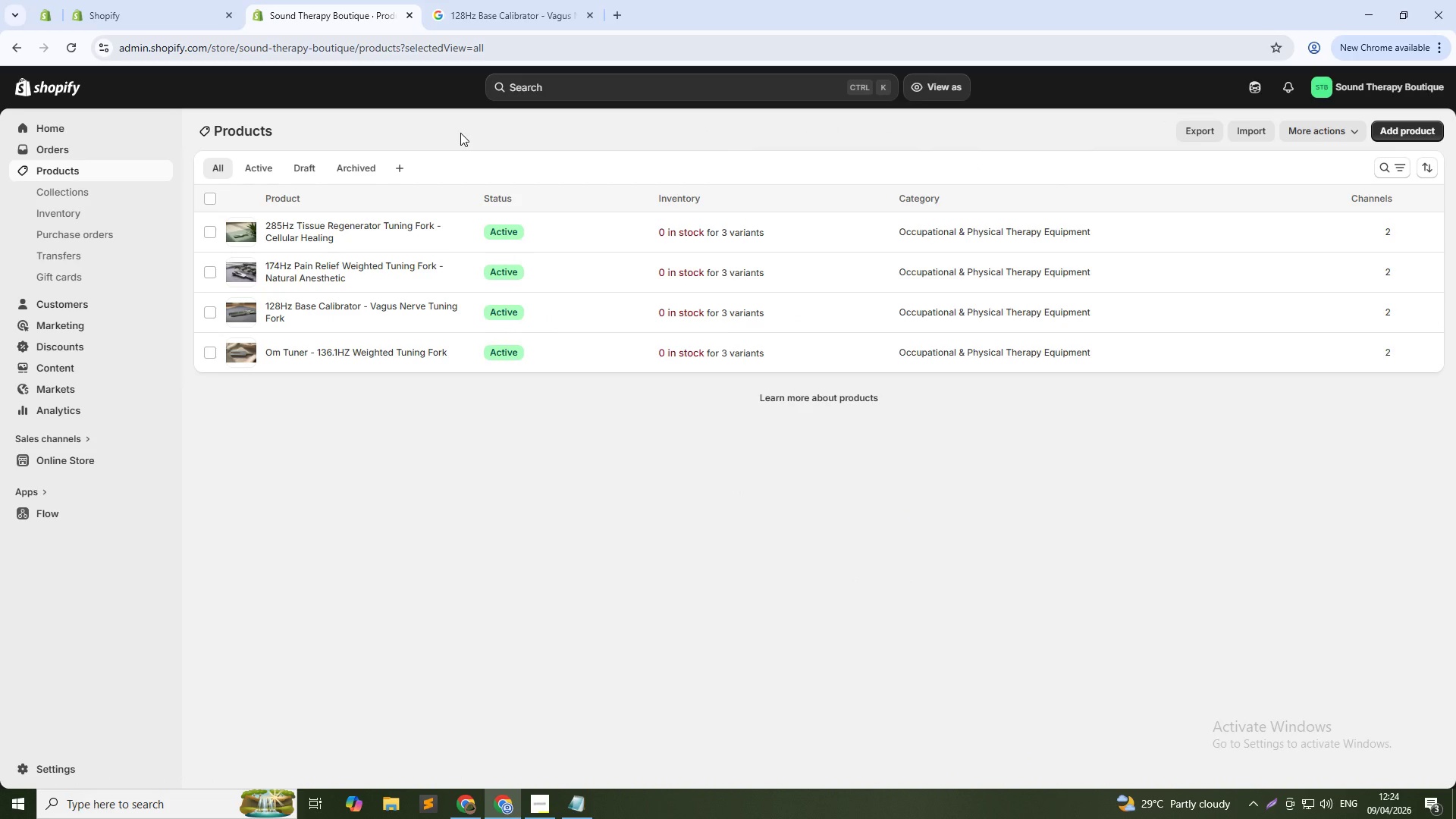 
wait(11.38)
 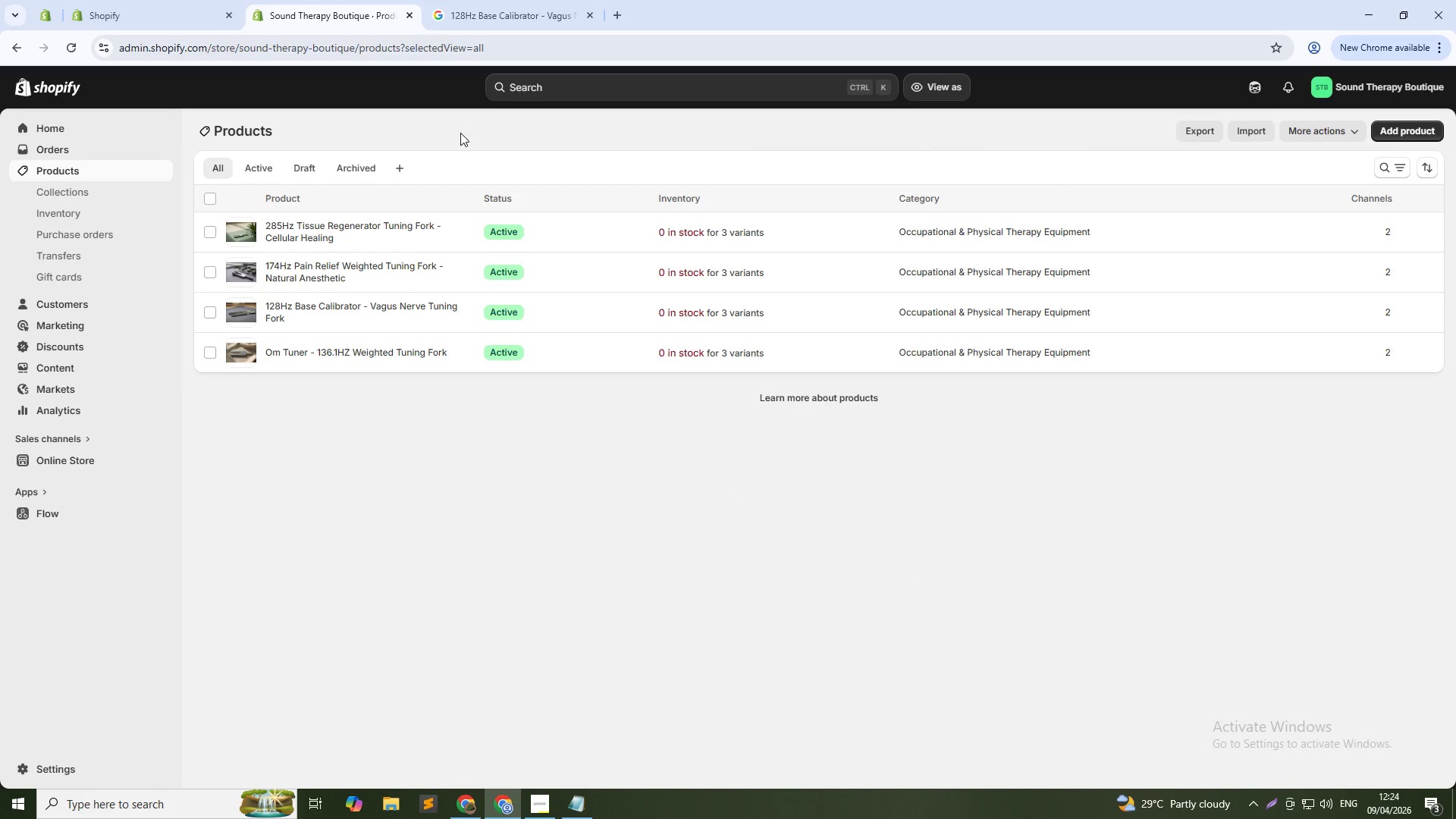 
left_click([1430, 124])
 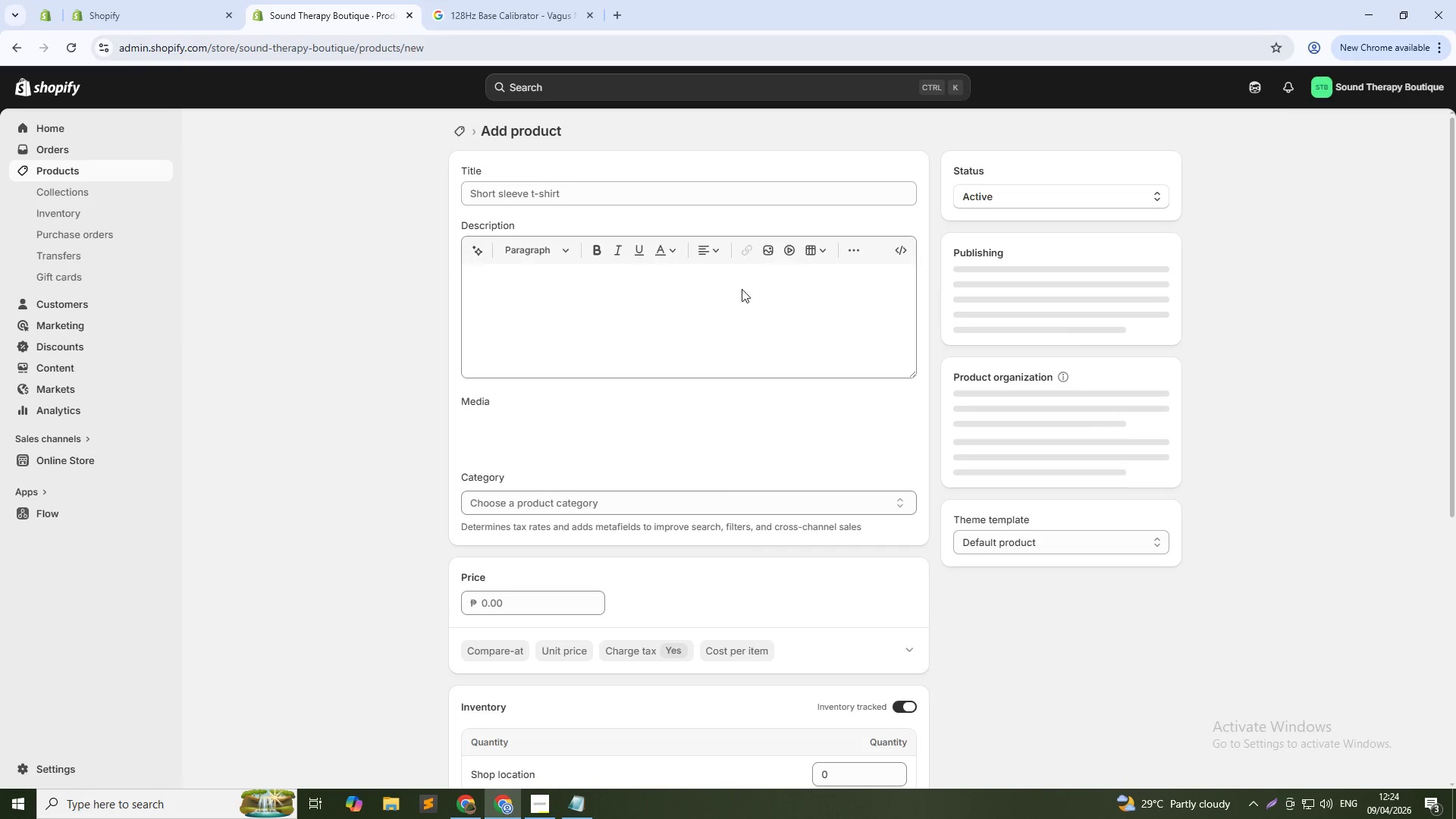 
left_click([706, 187])
 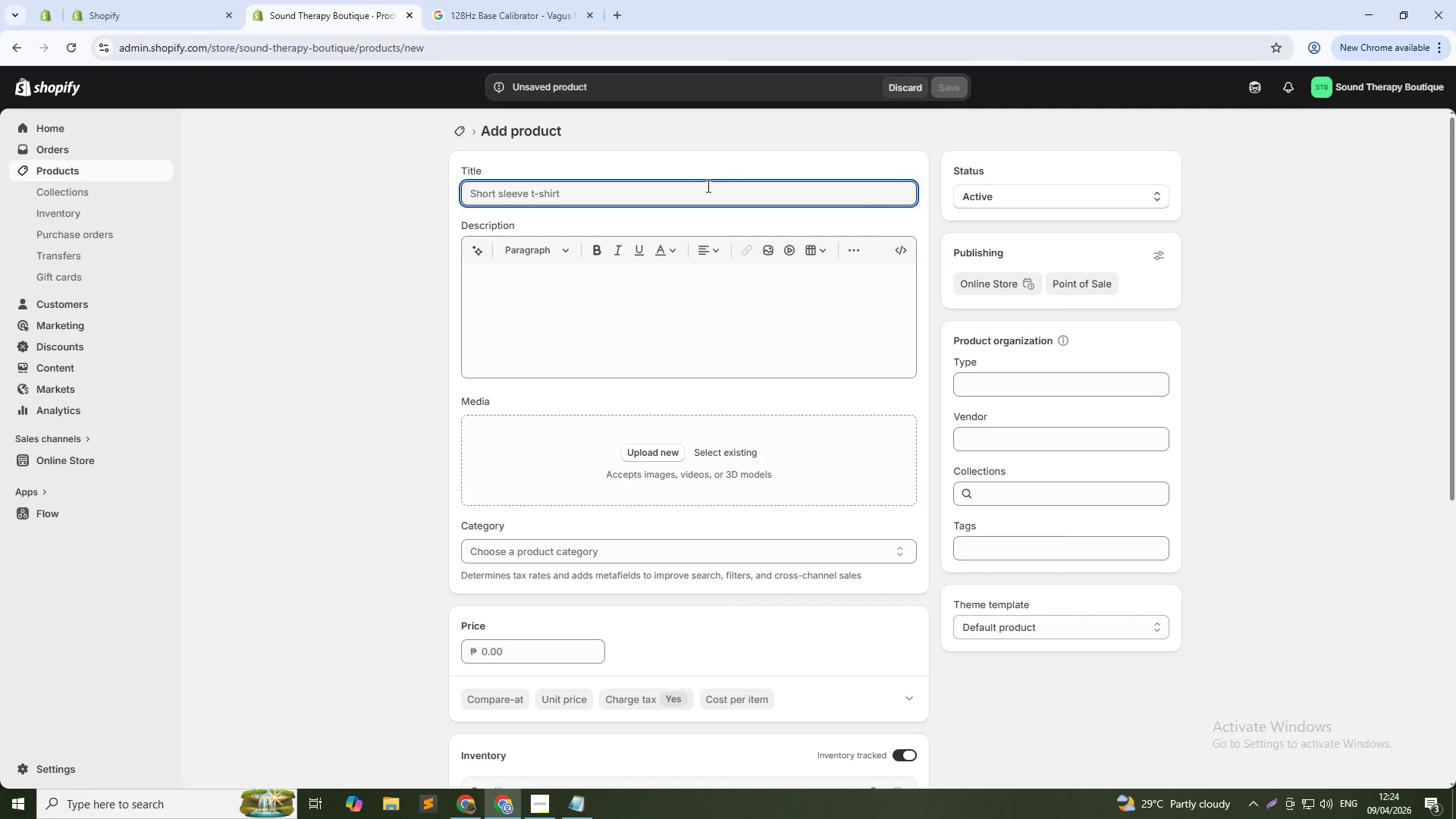 
type(396Hz Guilt Release Tuning Fork _ Root Chakra Frequency)
 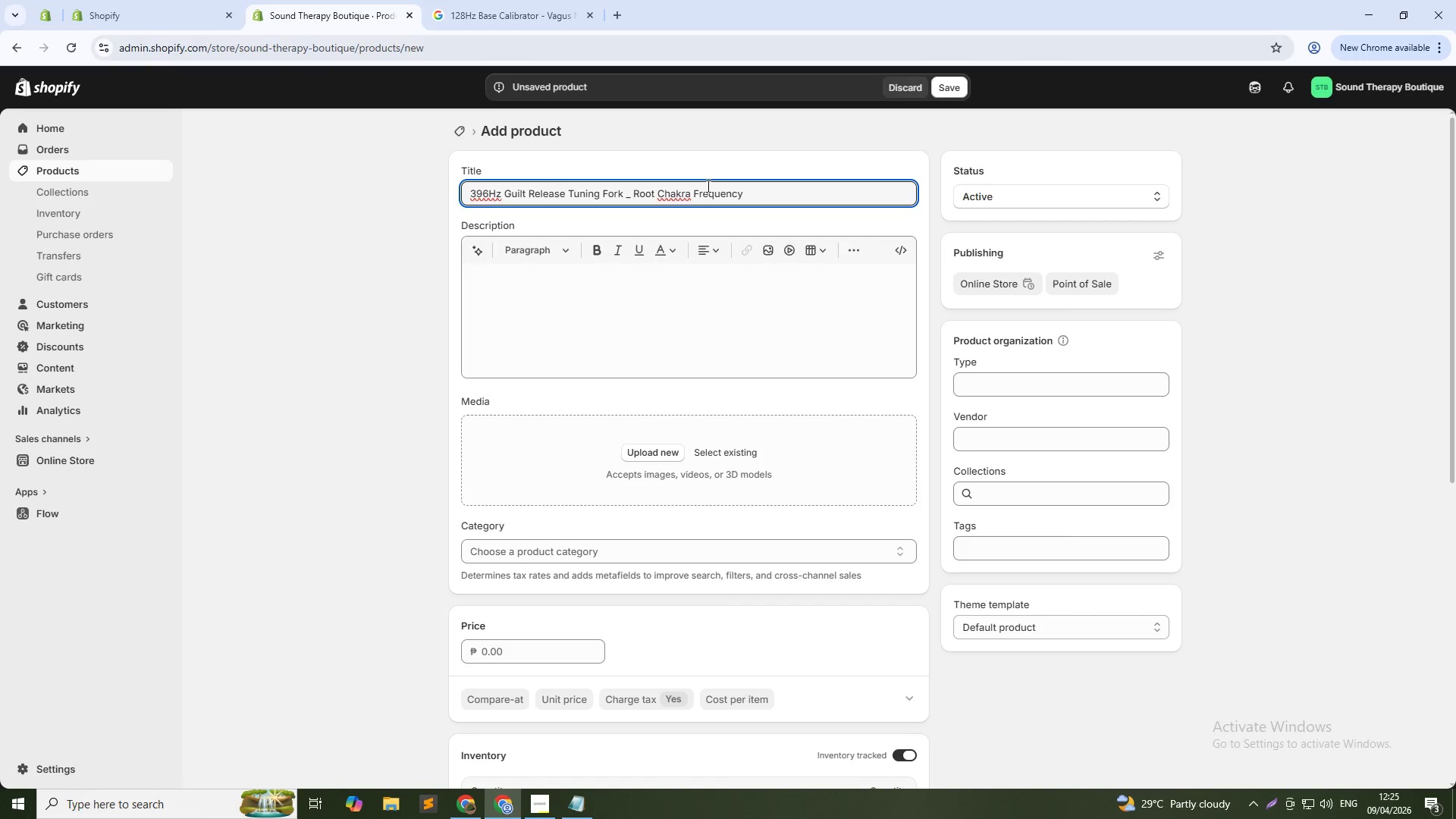 
left_click([689, 294])
 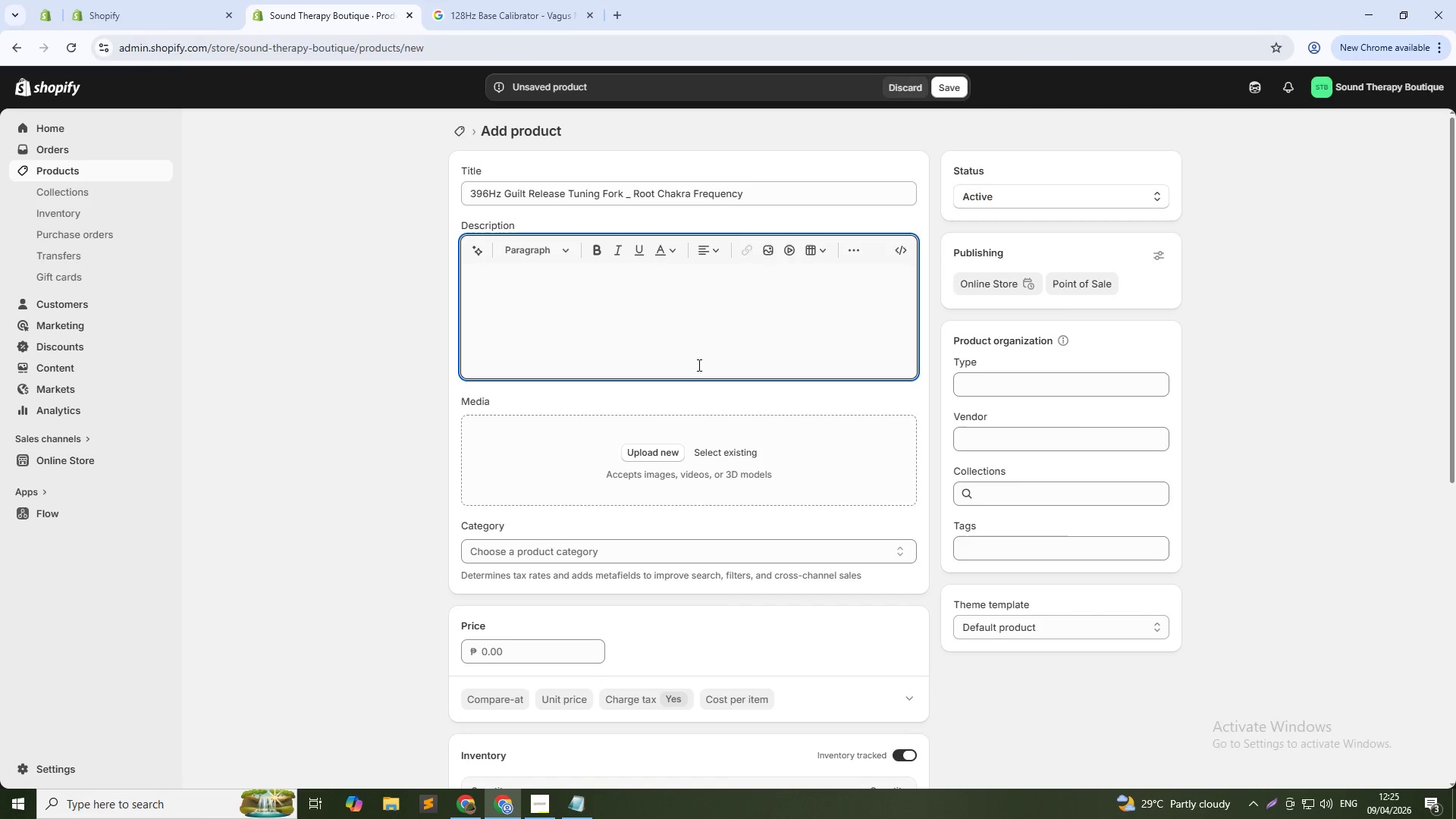 
left_click([727, 455])
 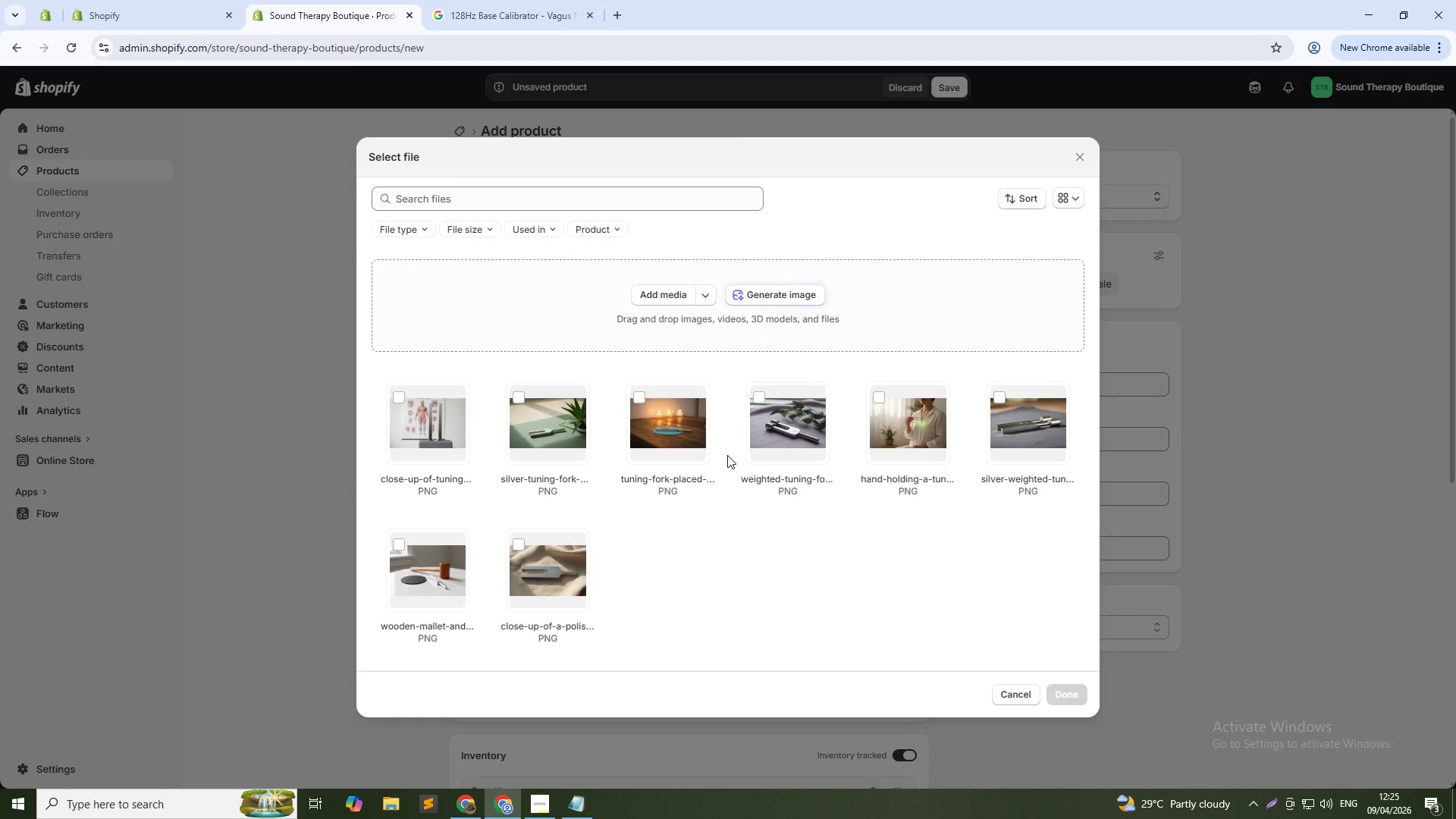 
left_click([748, 297])
 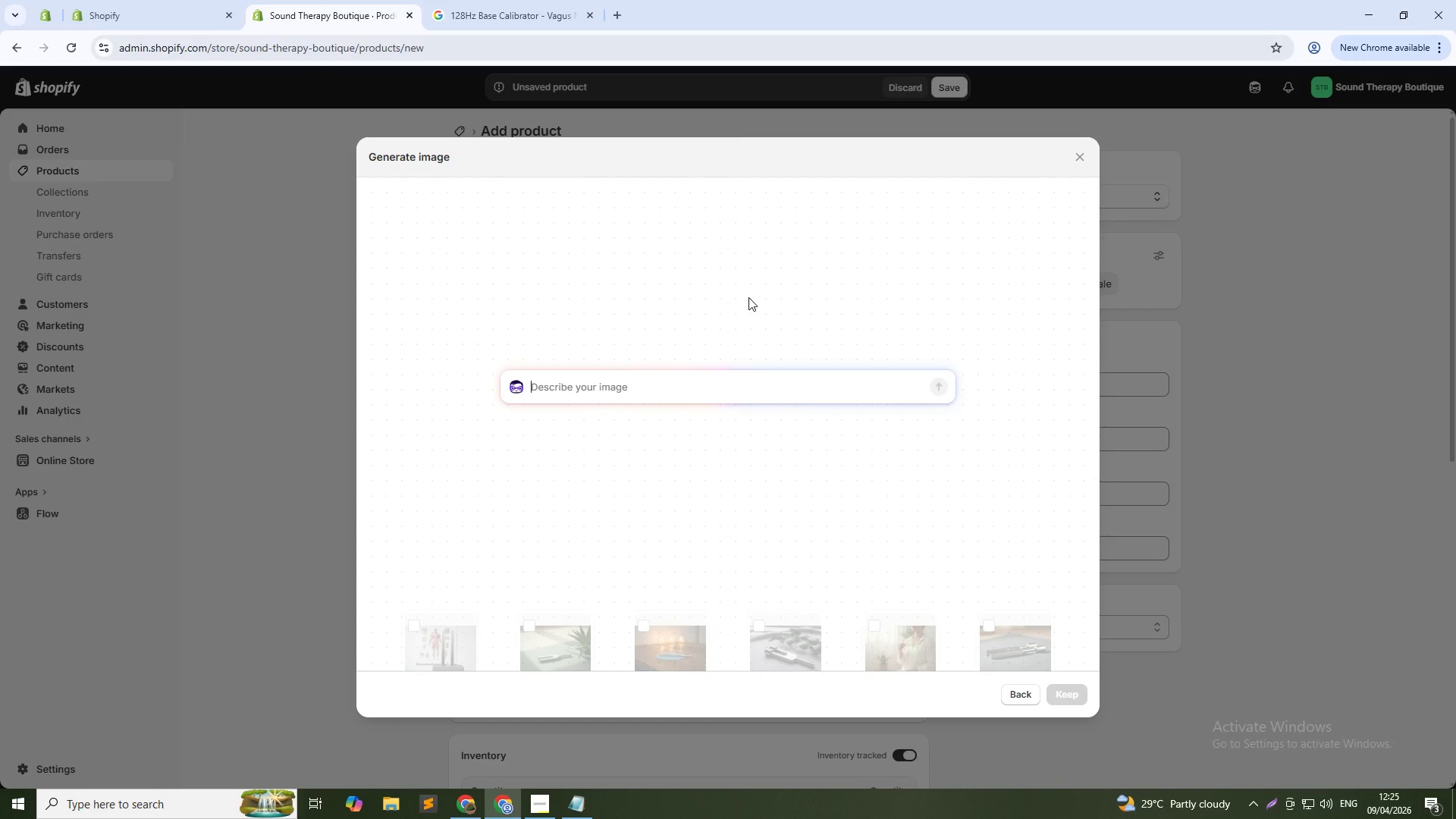 
type(Turning fork with "")
 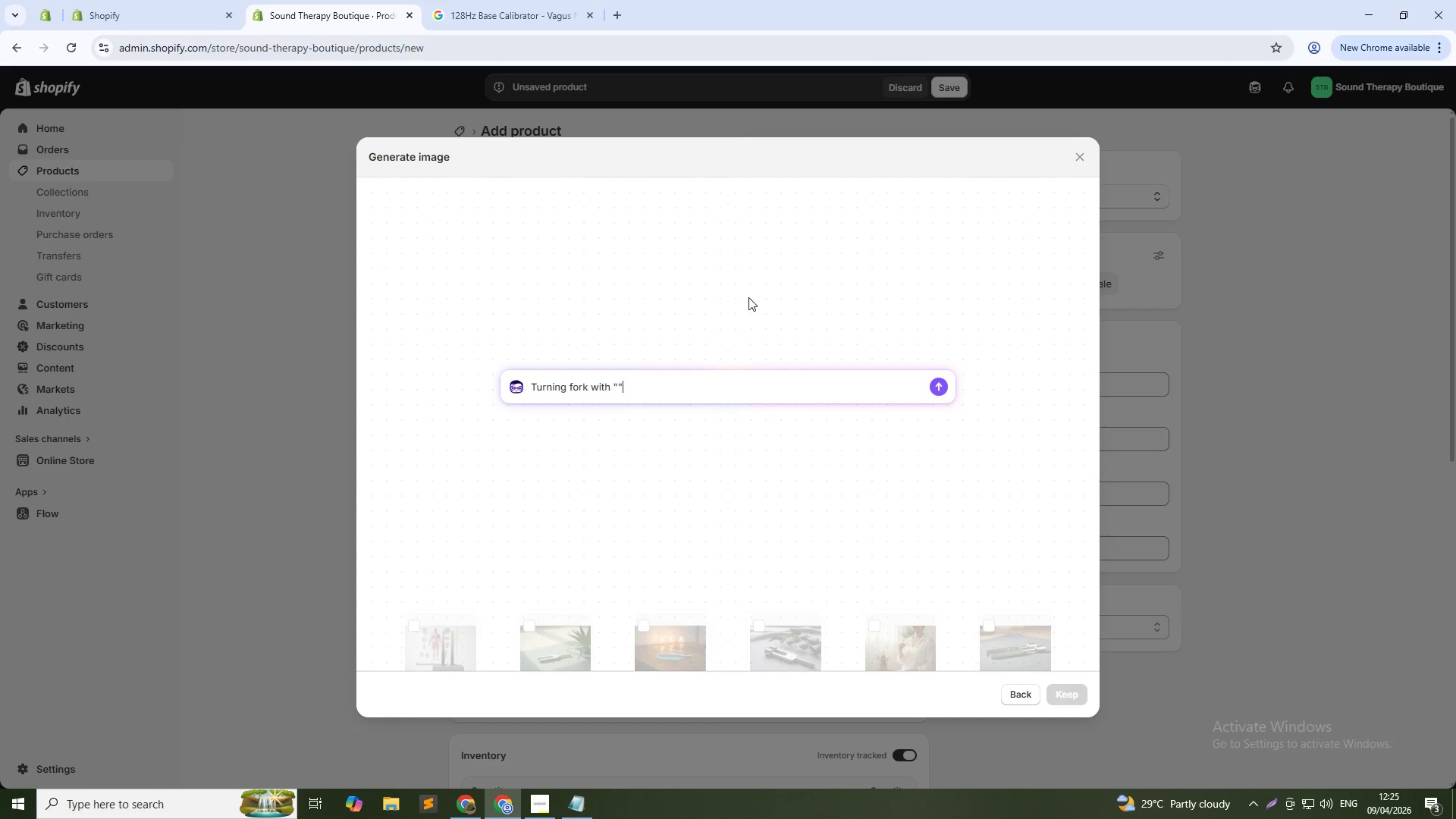 
 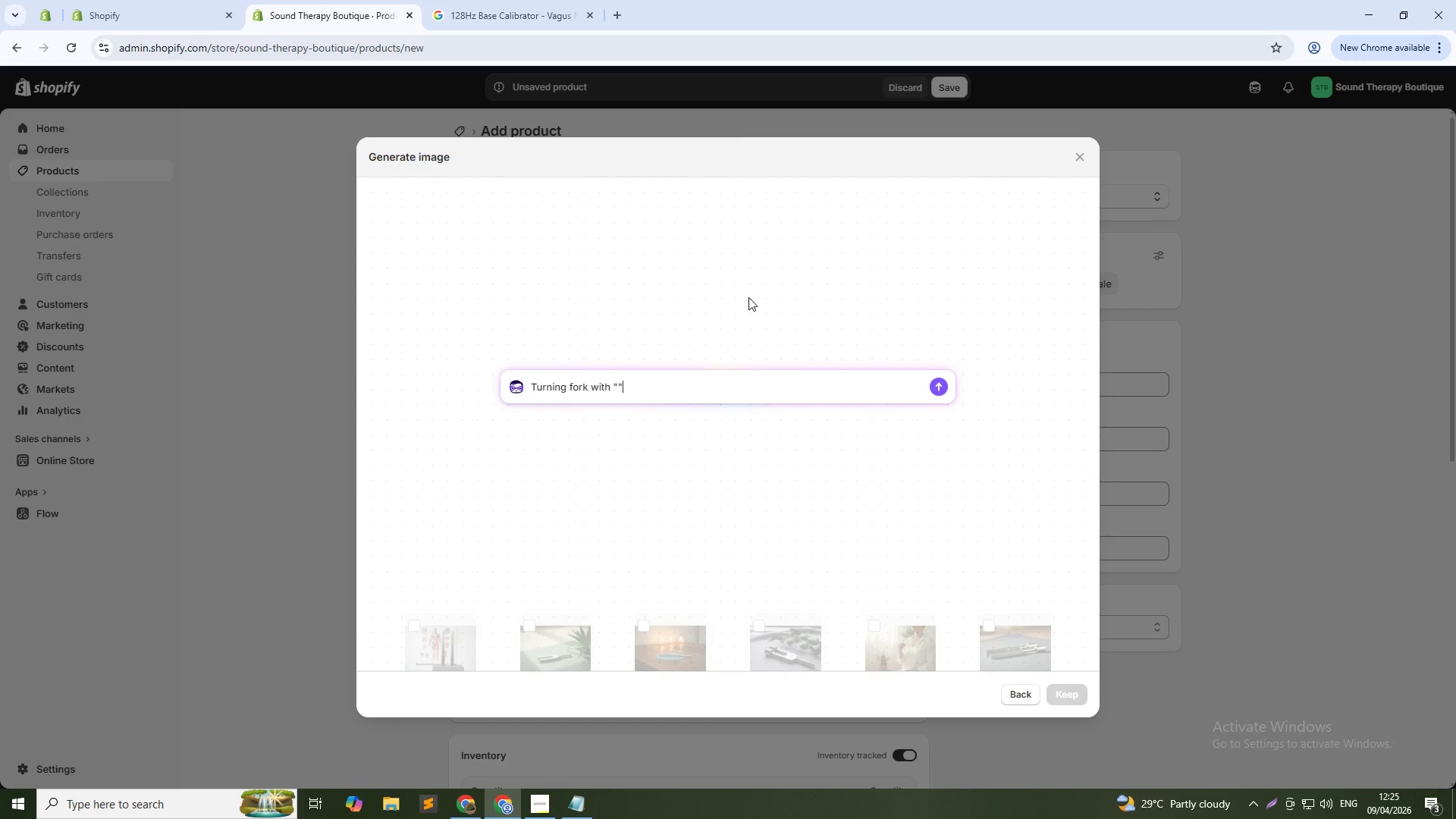 
key(ArrowLeft)
 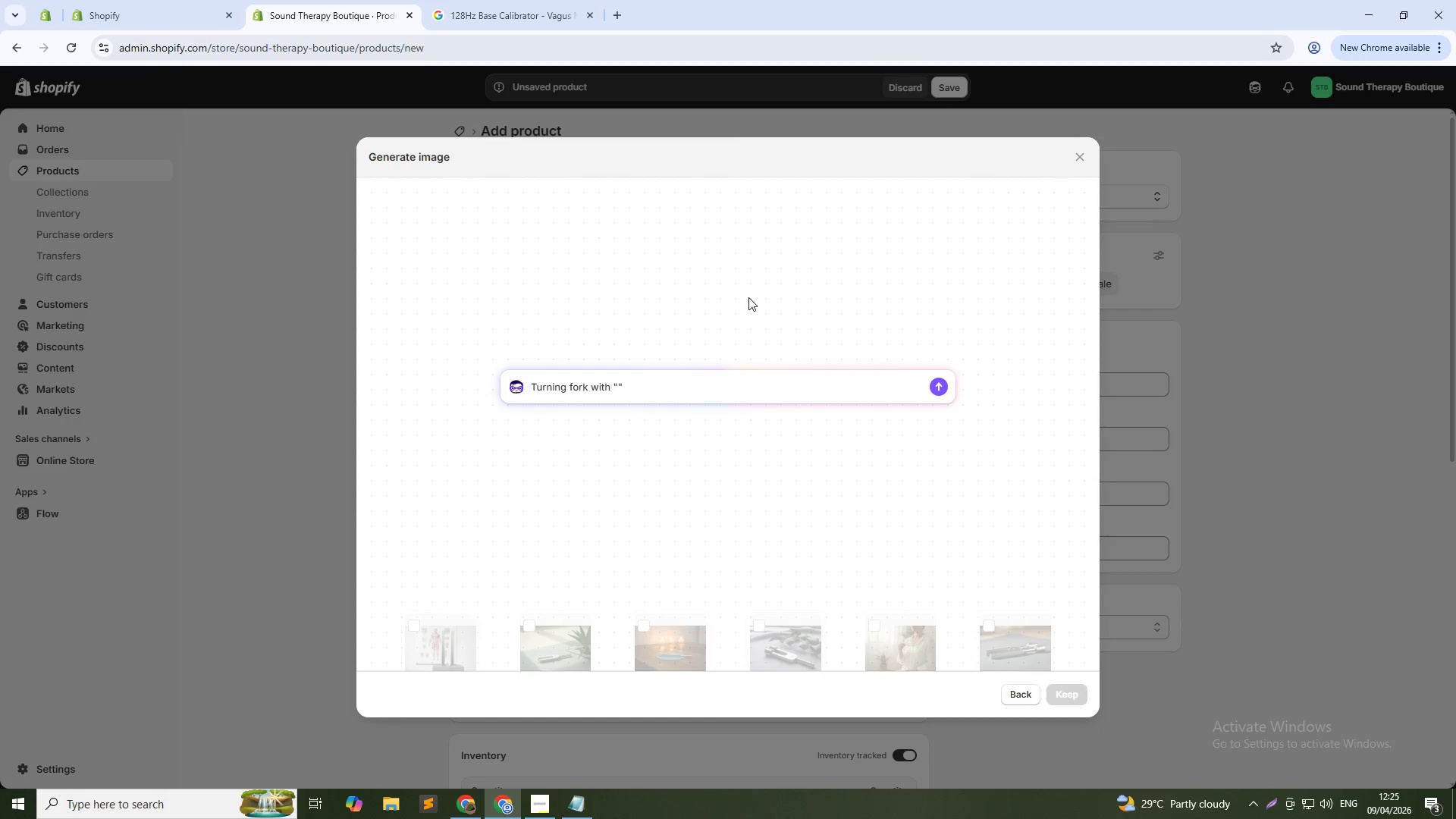 
type(396Hz)
 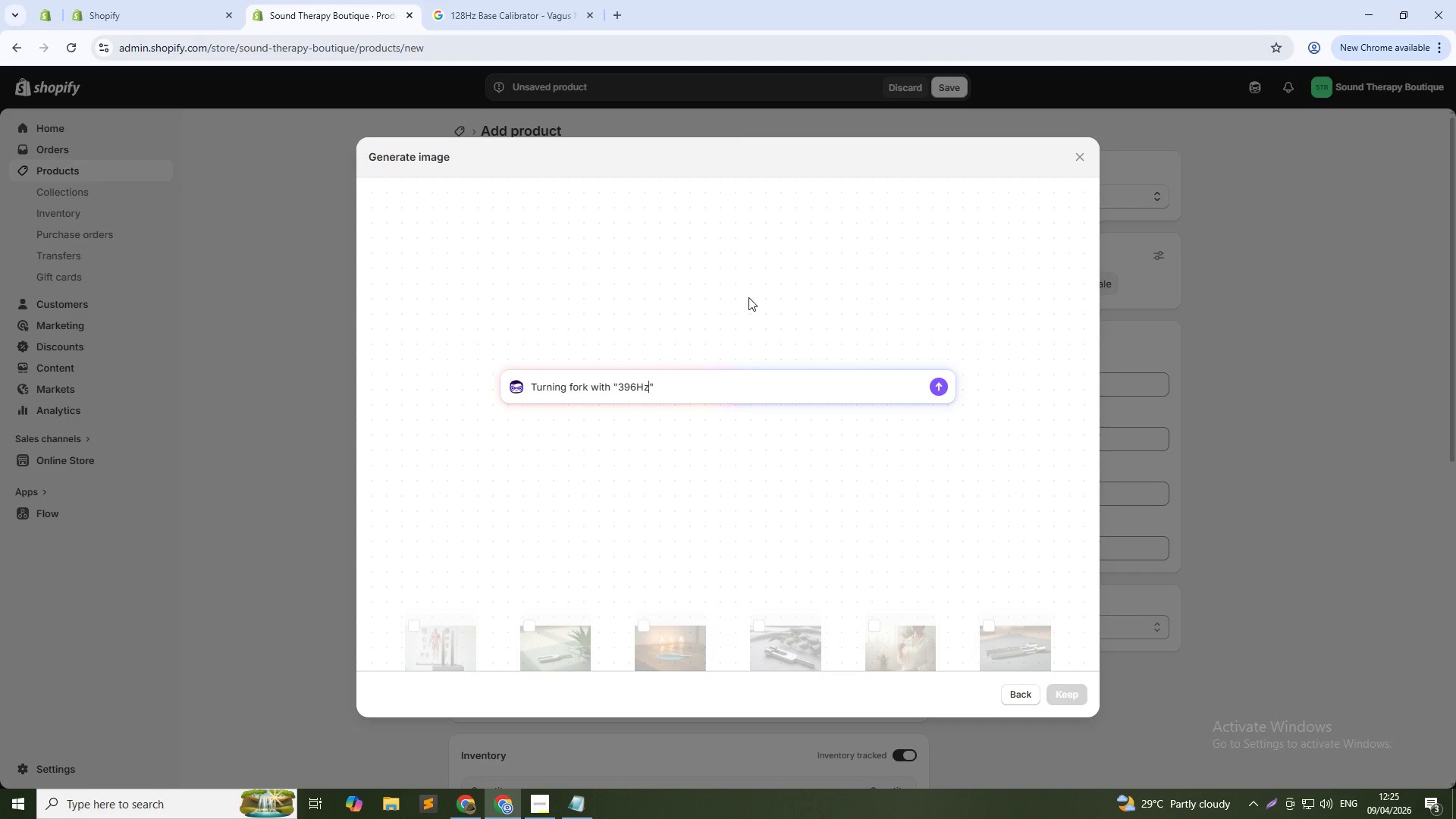 
key(ArrowRight)
 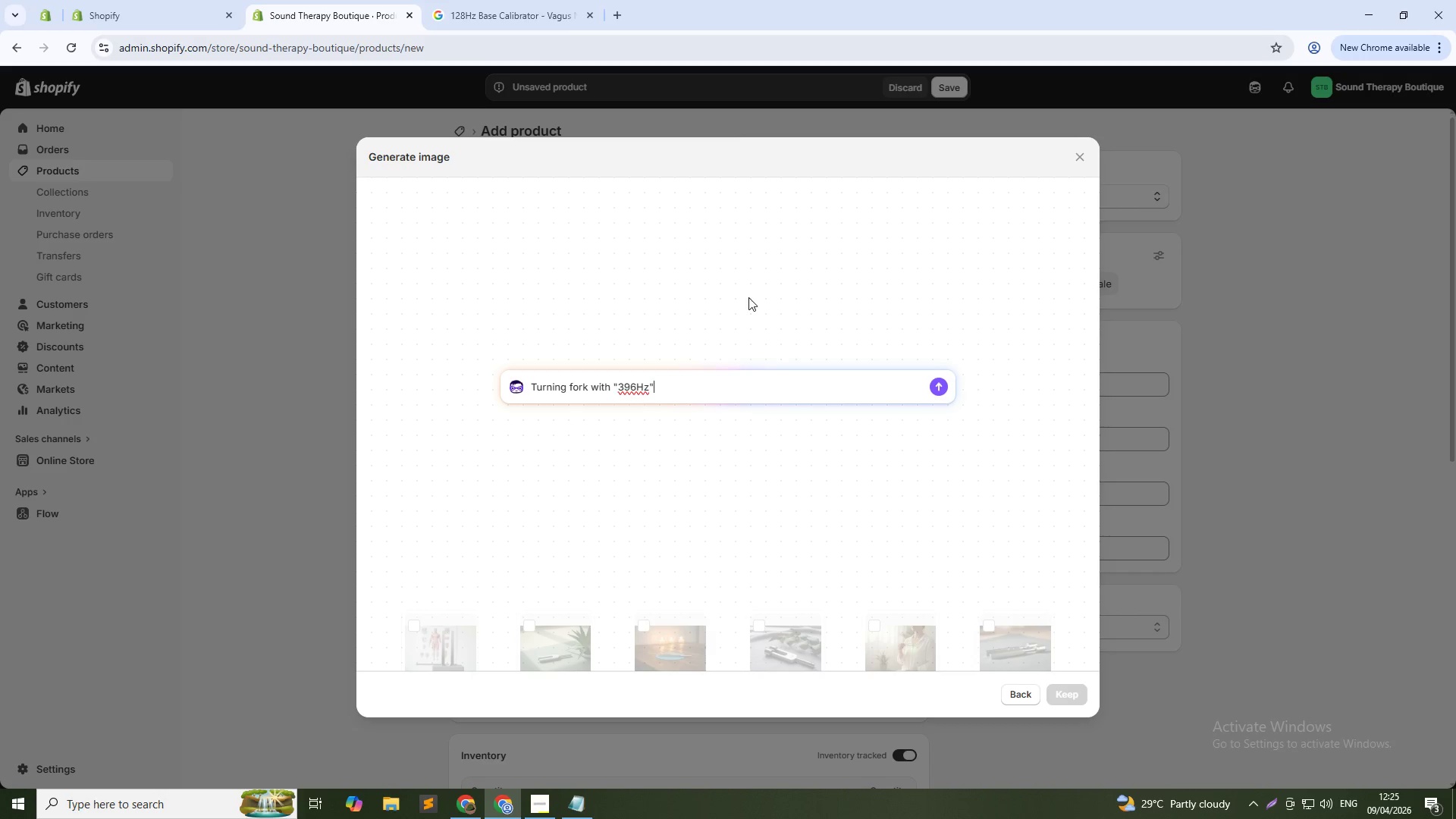 
type( engraving on a deep red velvet cloth, with raw garnet )
 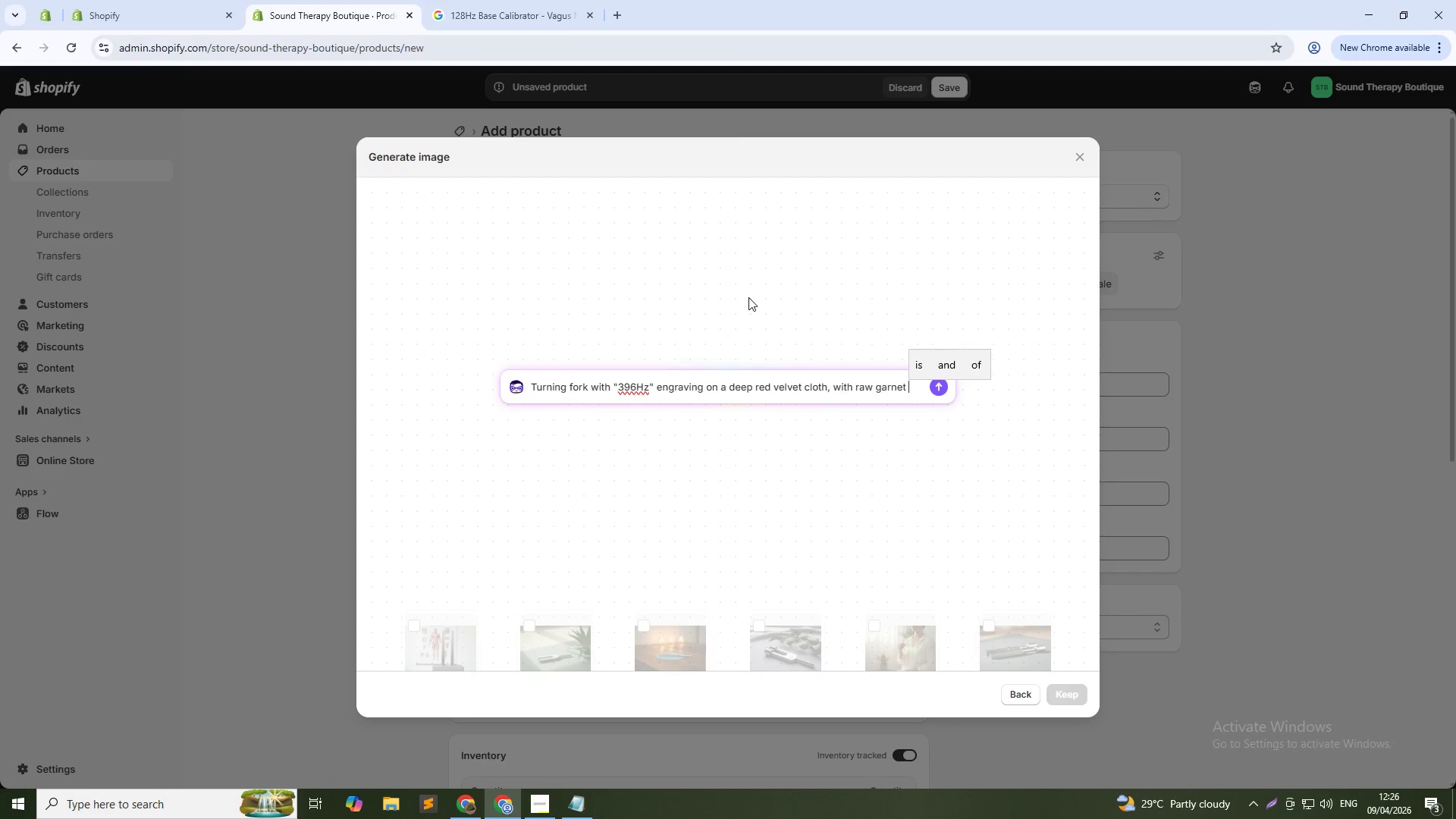 
wait(5.94)
 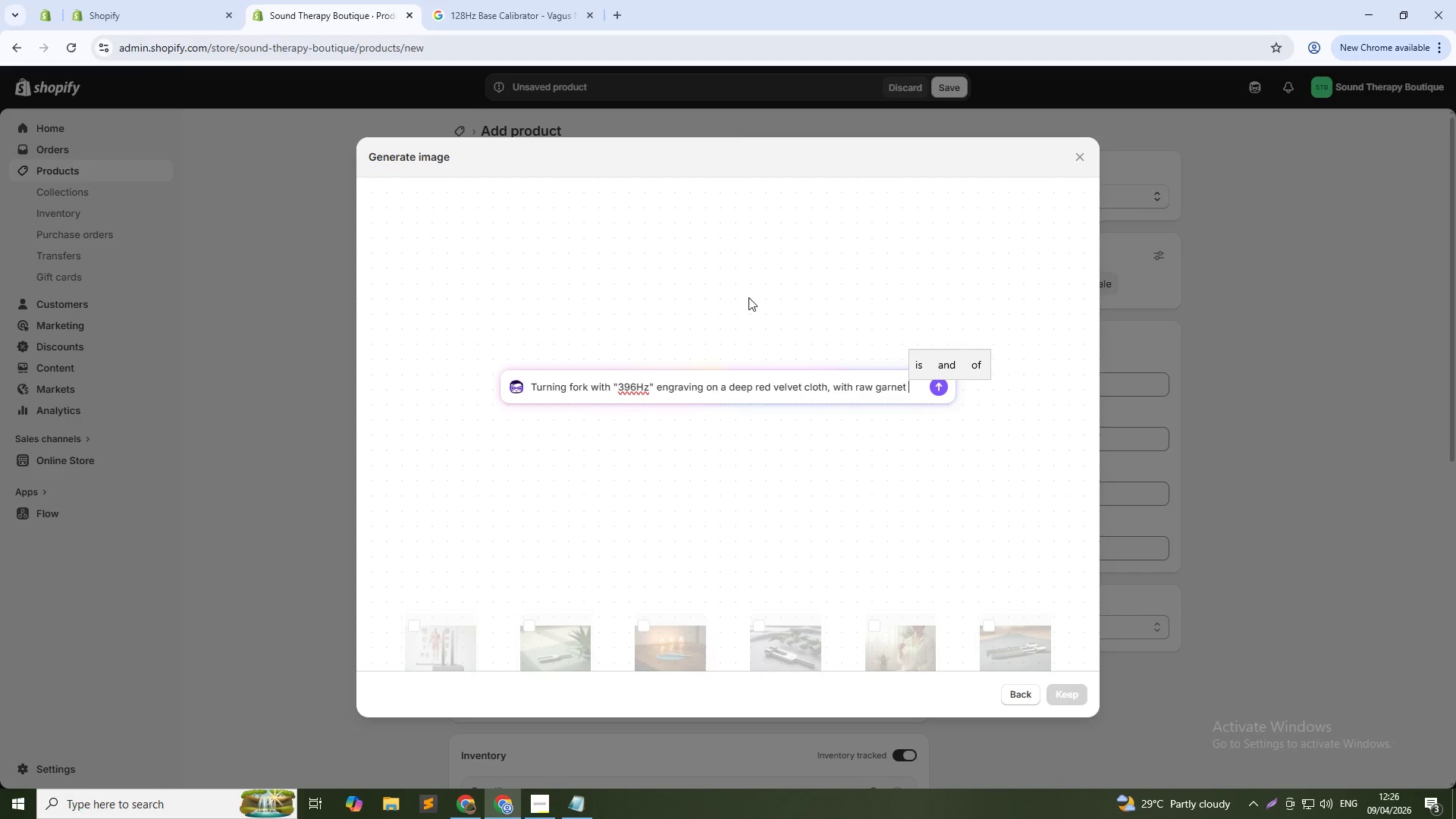 
type(crystal nearby, warm dim lighting)
 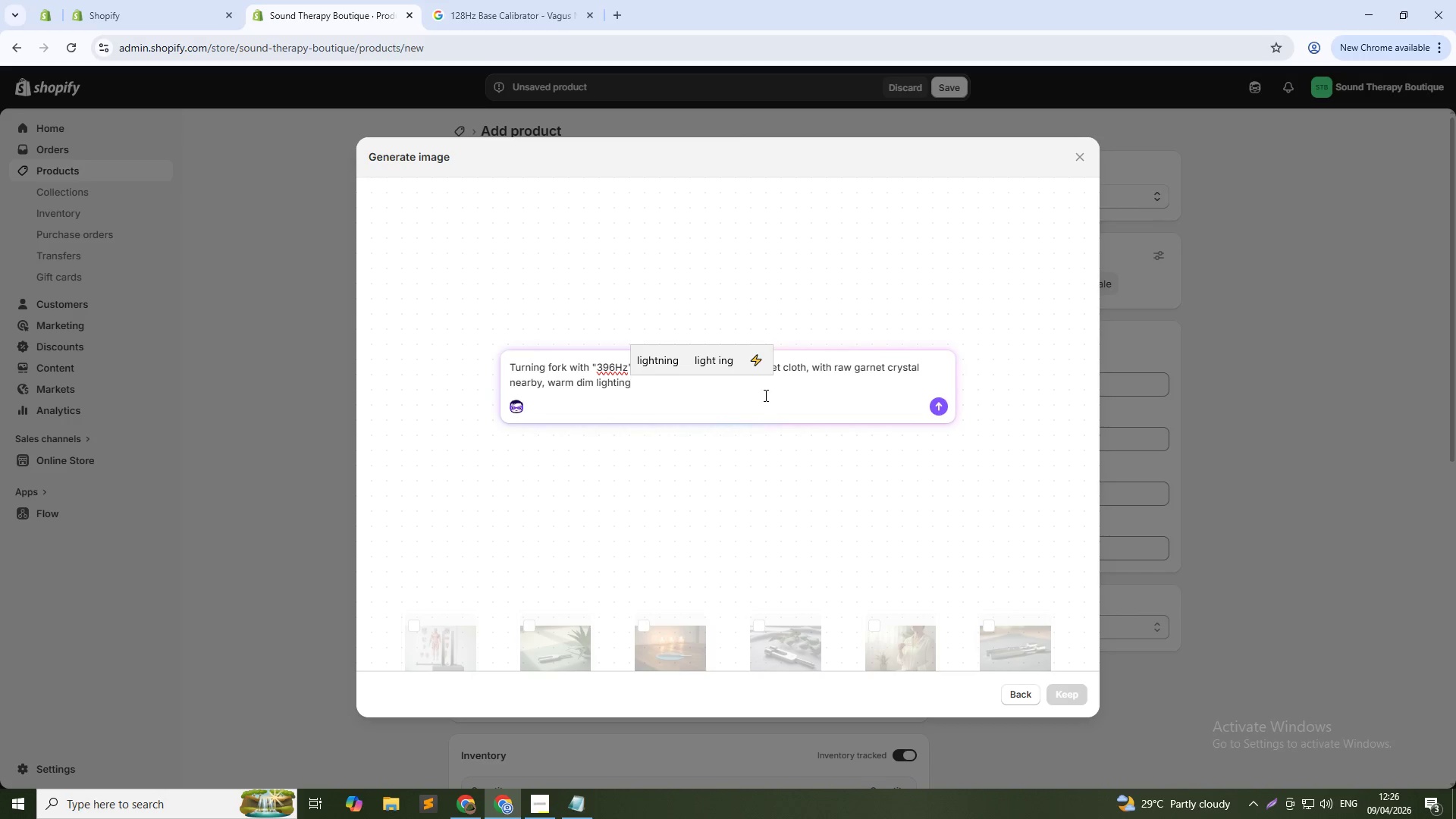 
key(NumpadEnter)
 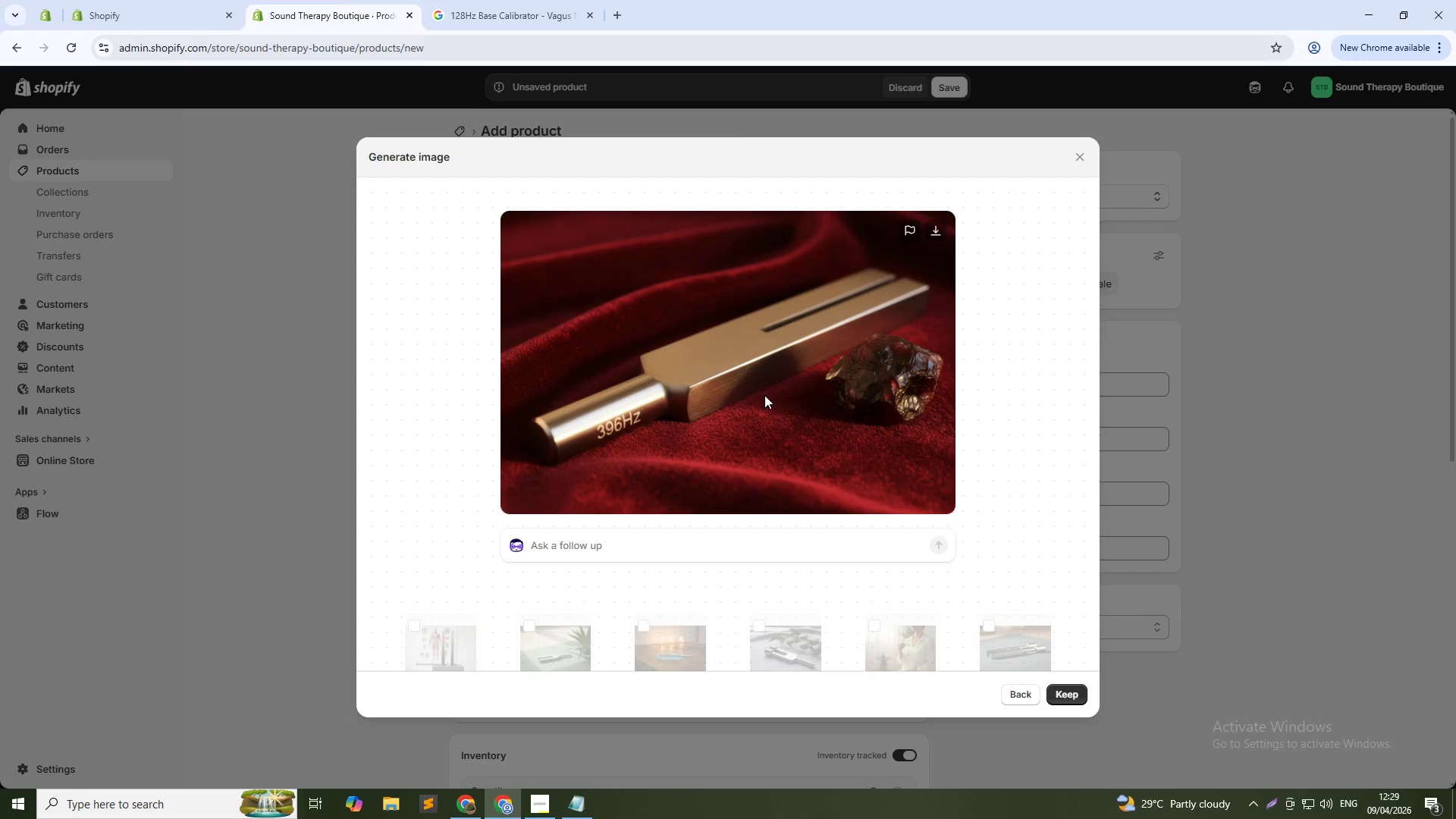 
wait(166.09)
 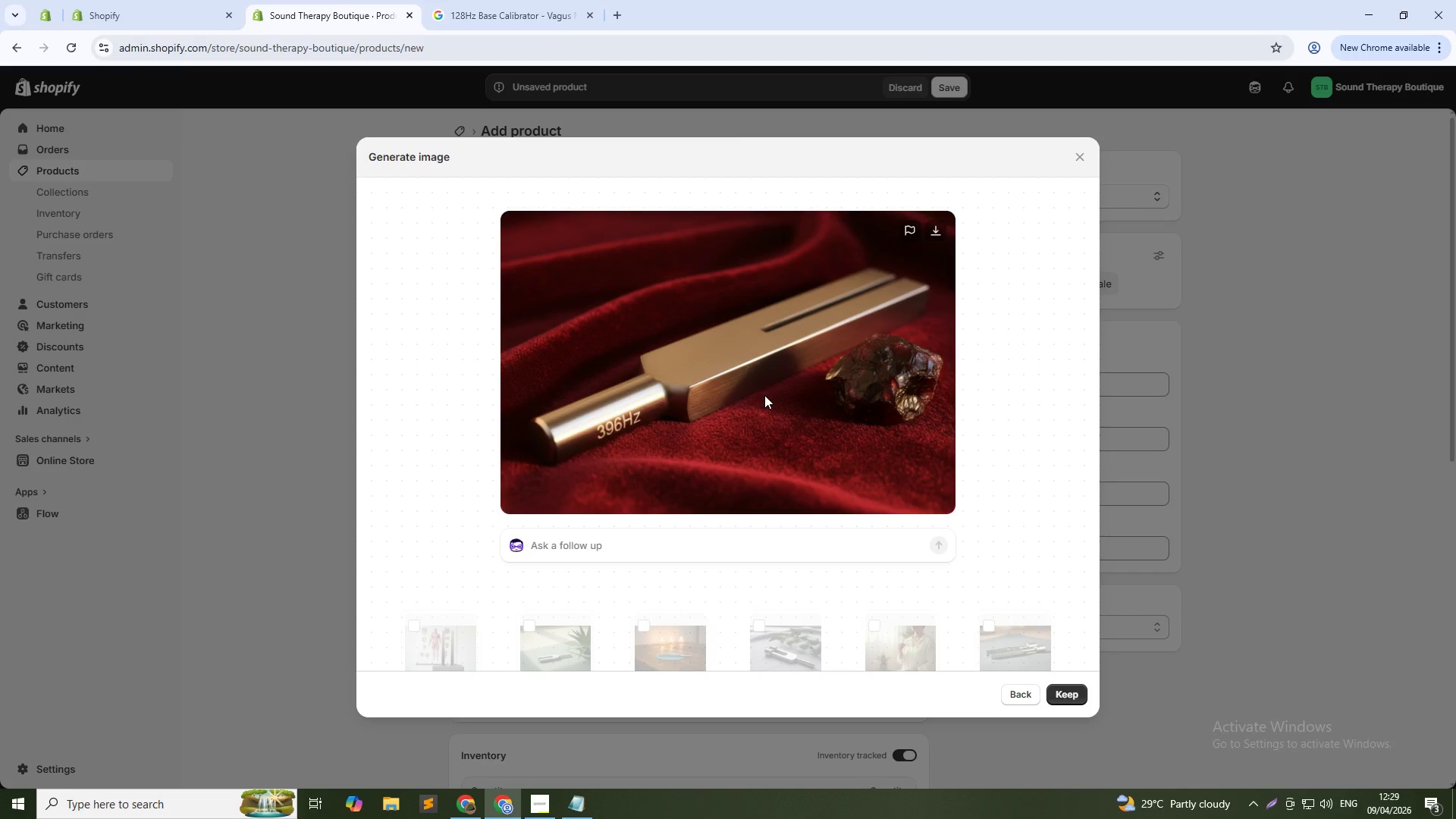 
left_click([1060, 690])
 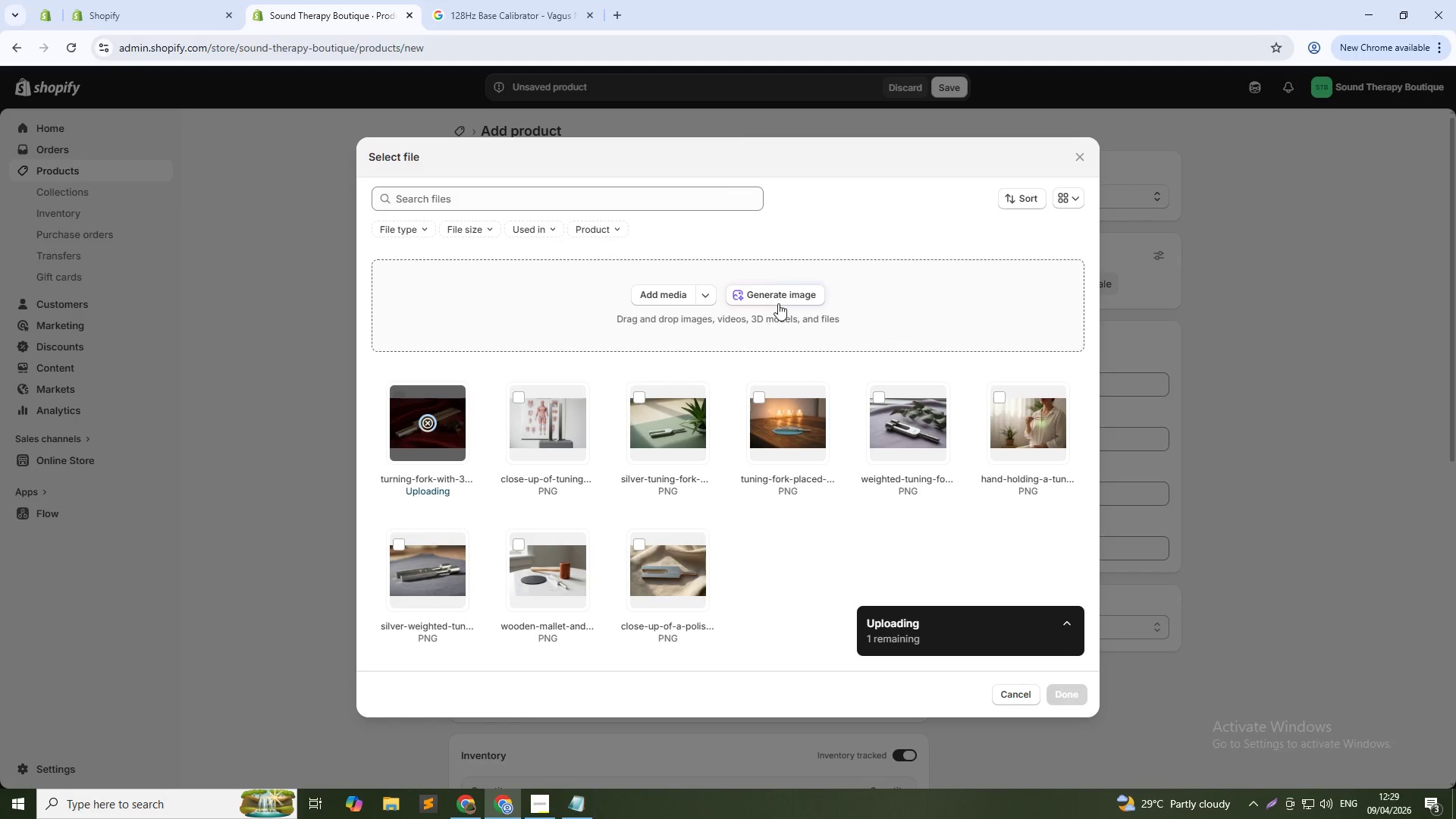 
left_click([778, 301])
 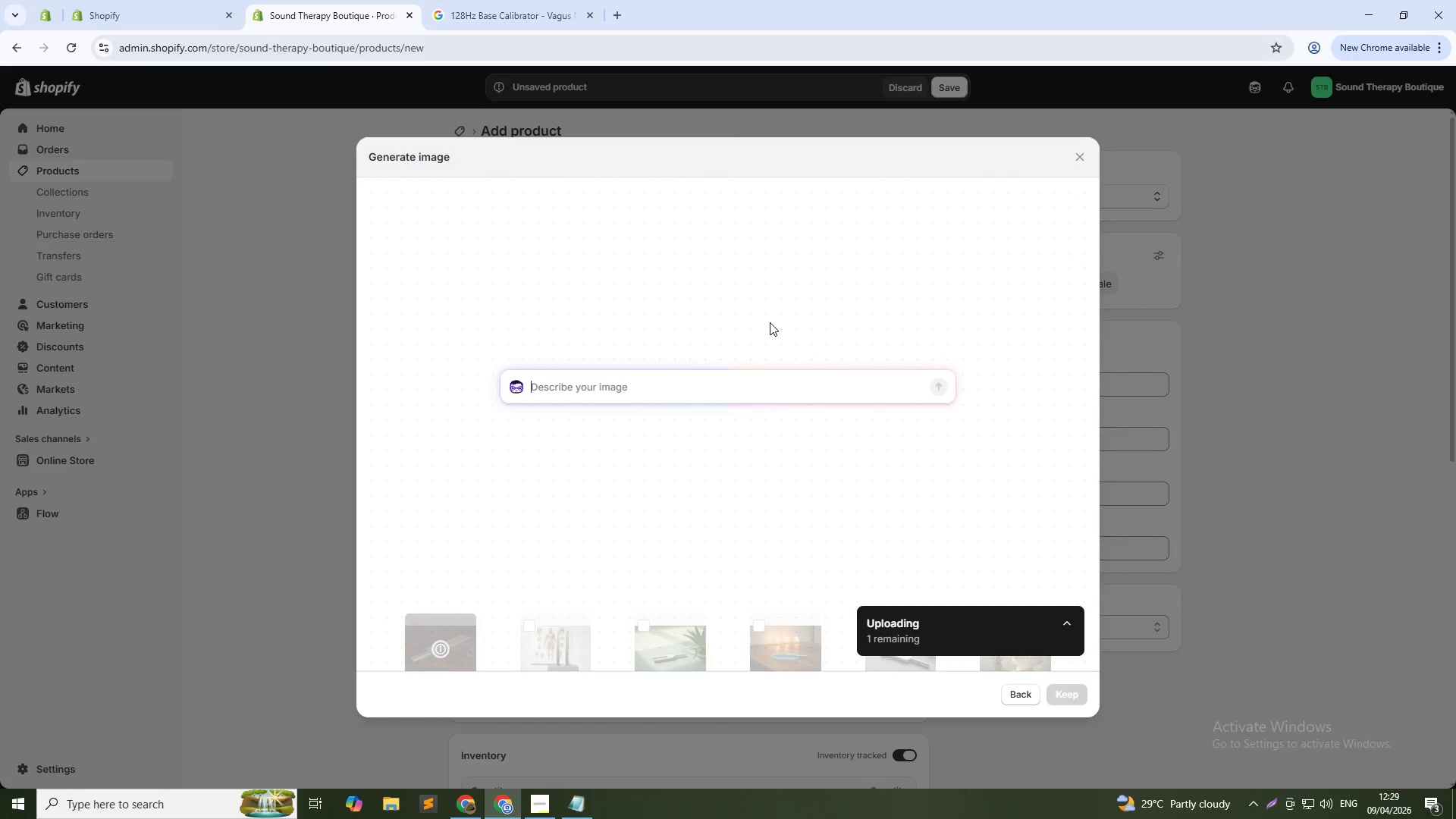 
left_click([772, 383])
 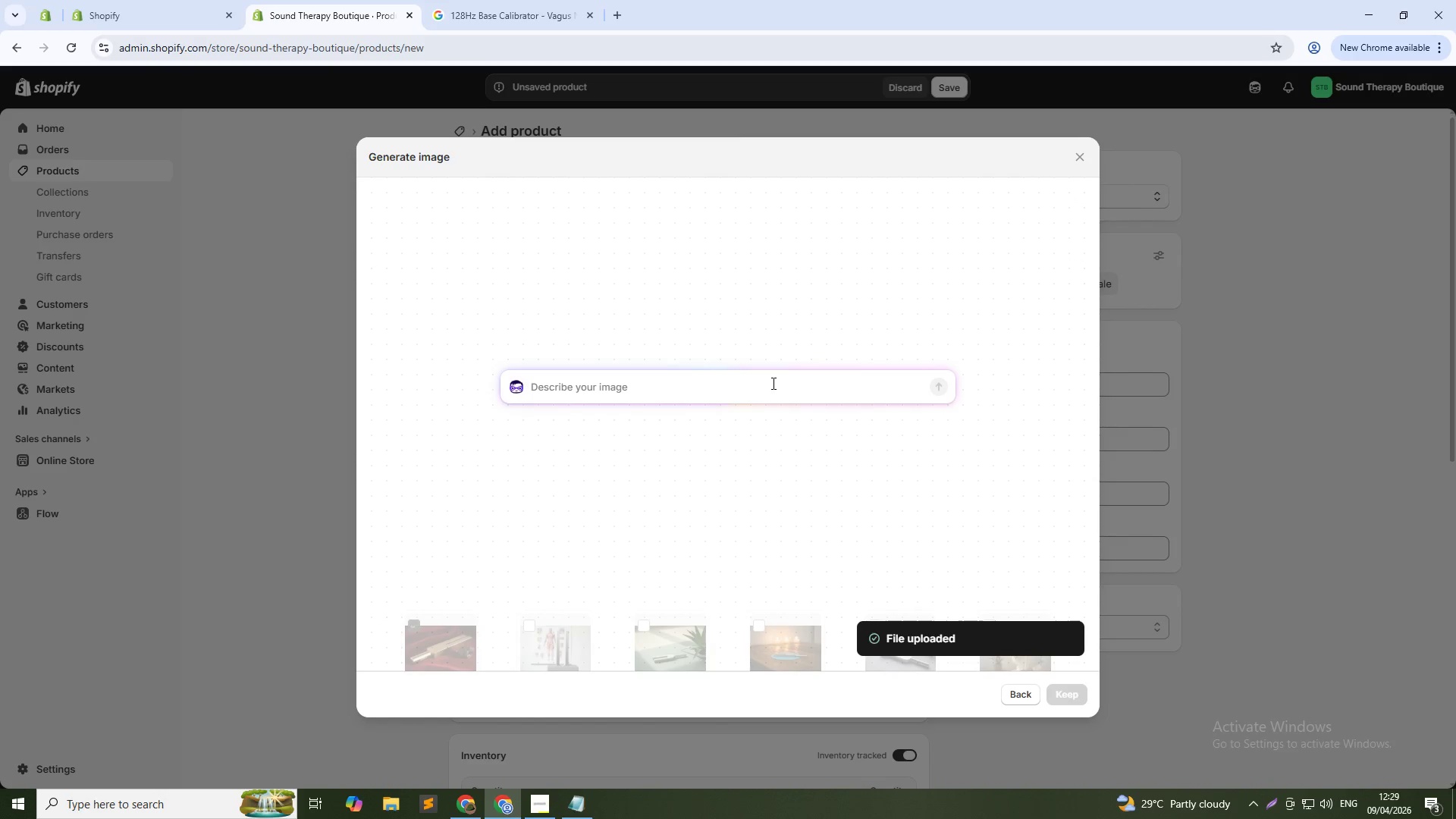 
type(Person holding tuning )
 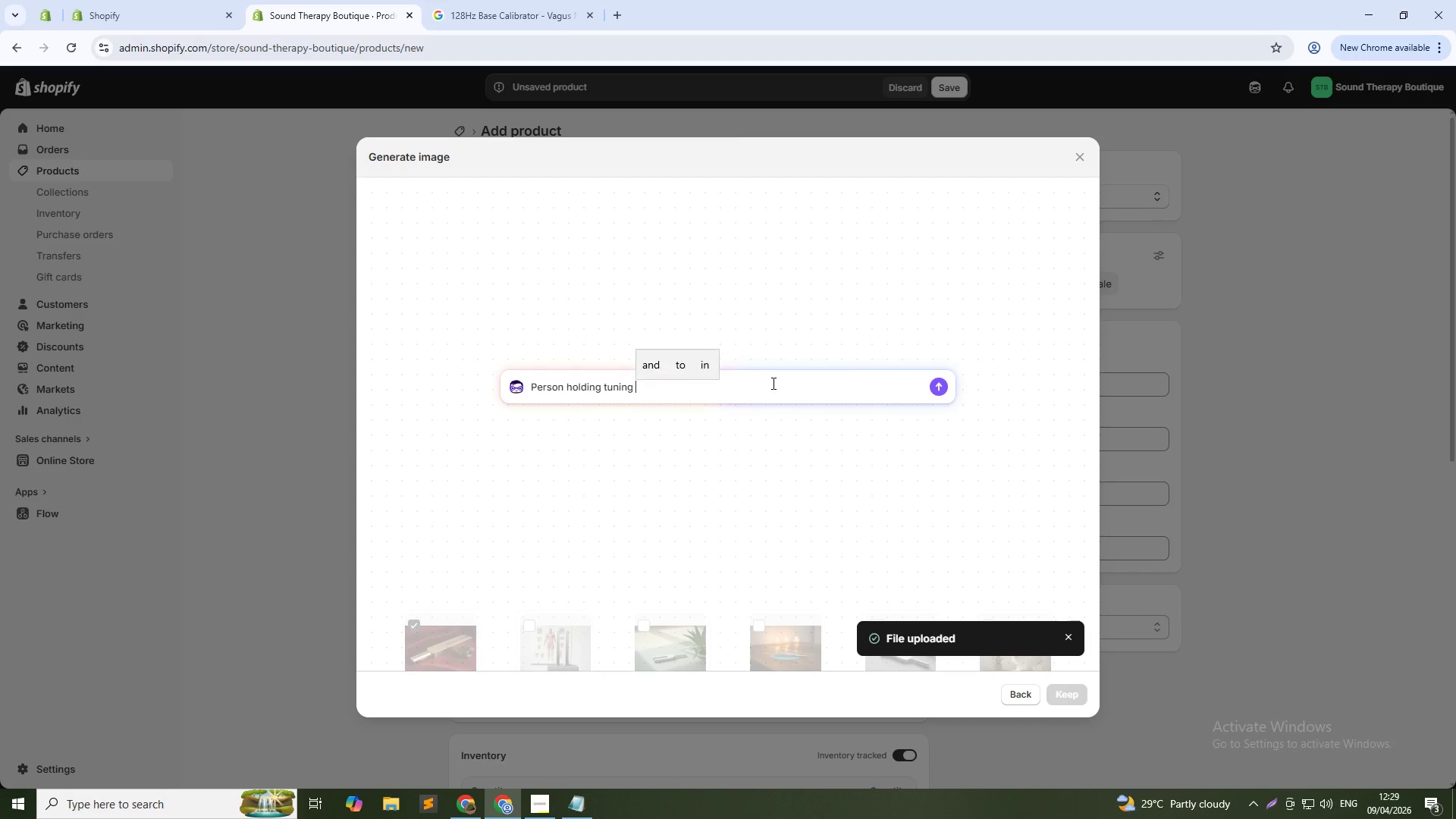 
hold_key(key=AltLeft, duration=0.59)
 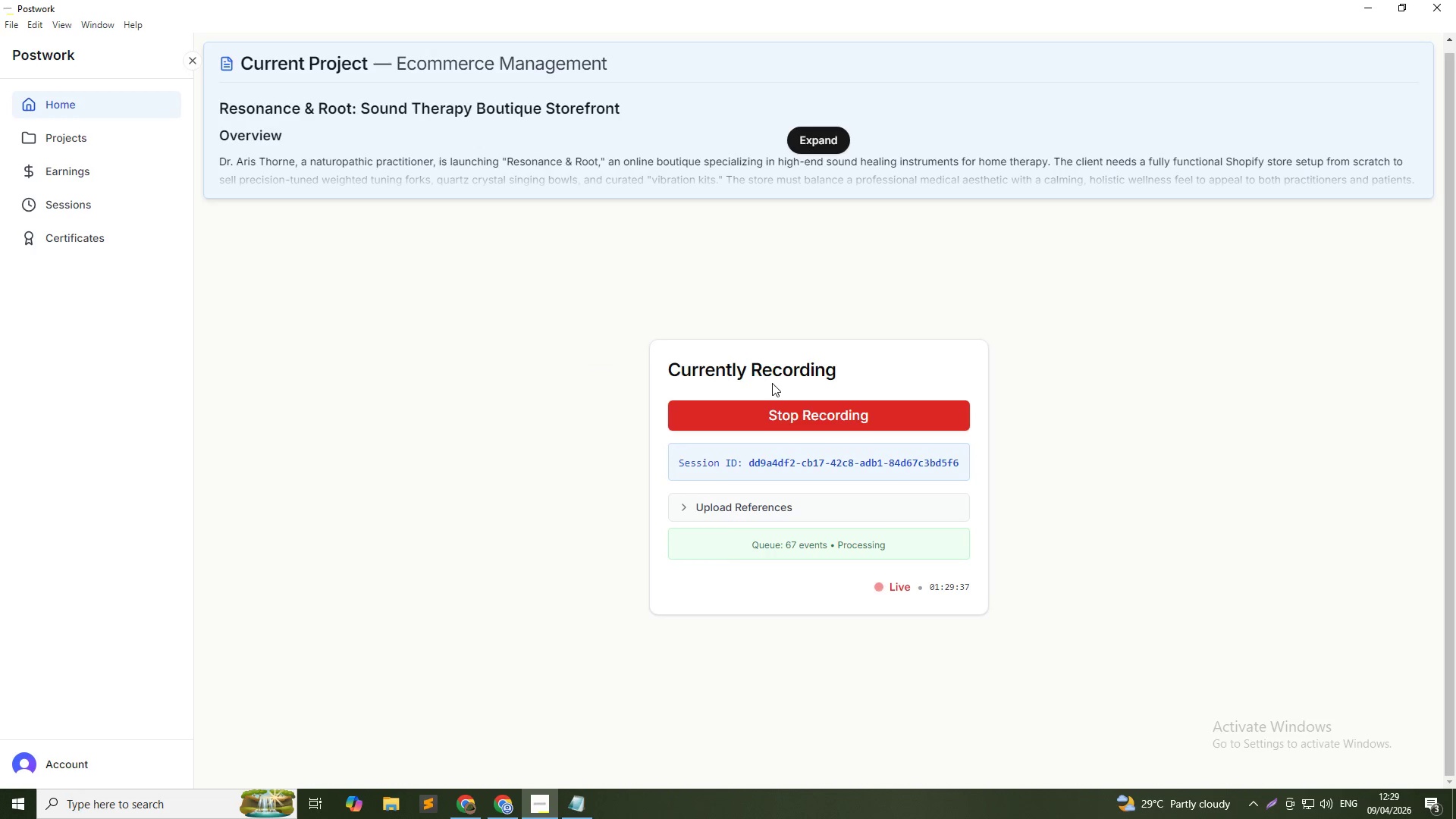 
hold_key(key=Tab, duration=0.39)